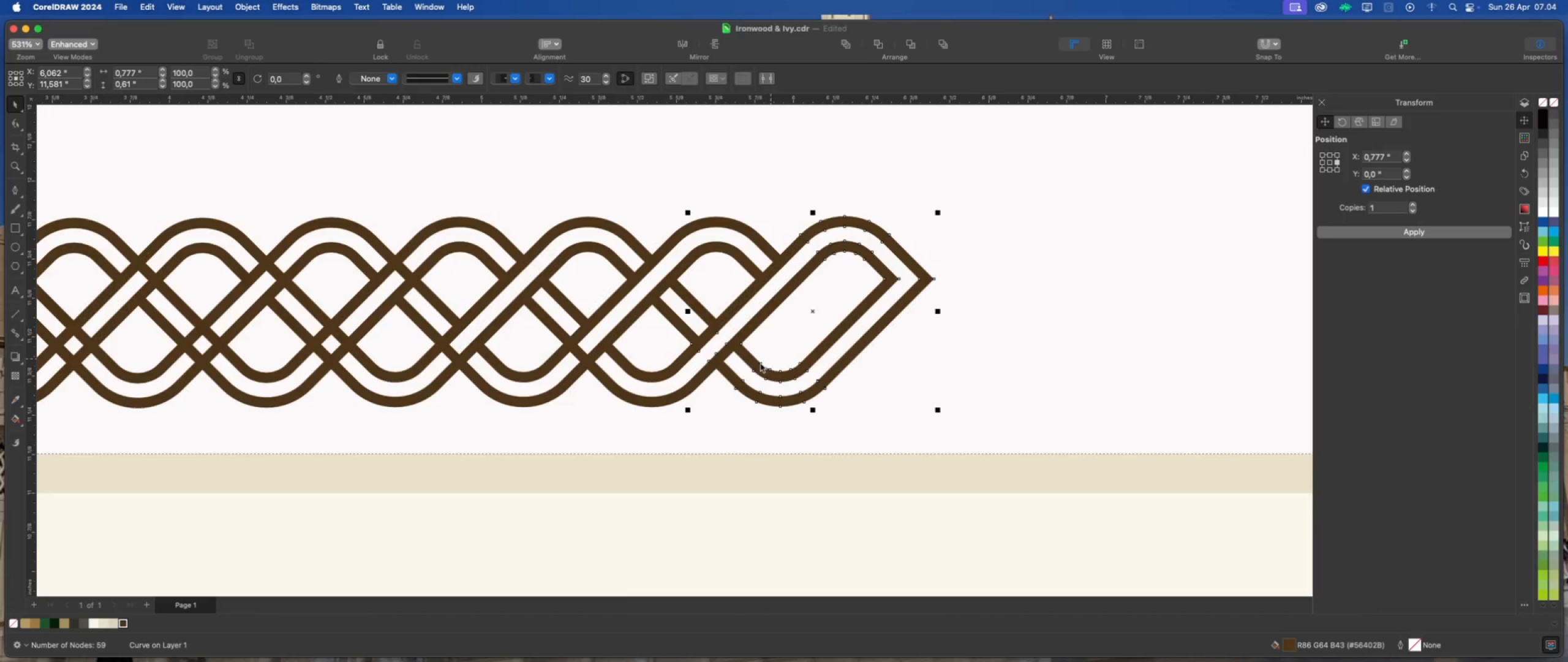 
hold_key(key=ShiftLeft, duration=1.26)
left_click([704, 316])
 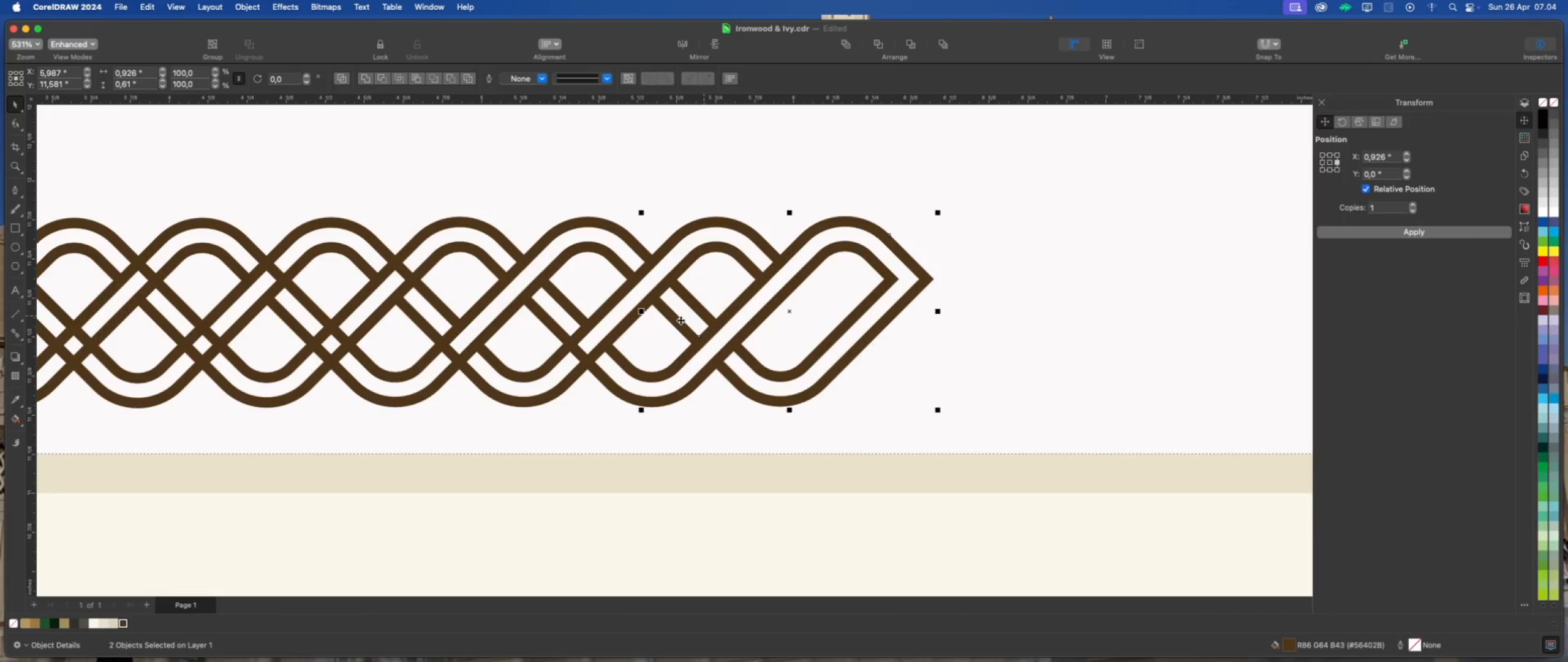 
scroll: coordinate [607, 320], scroll_direction: down, amount: 4.0
 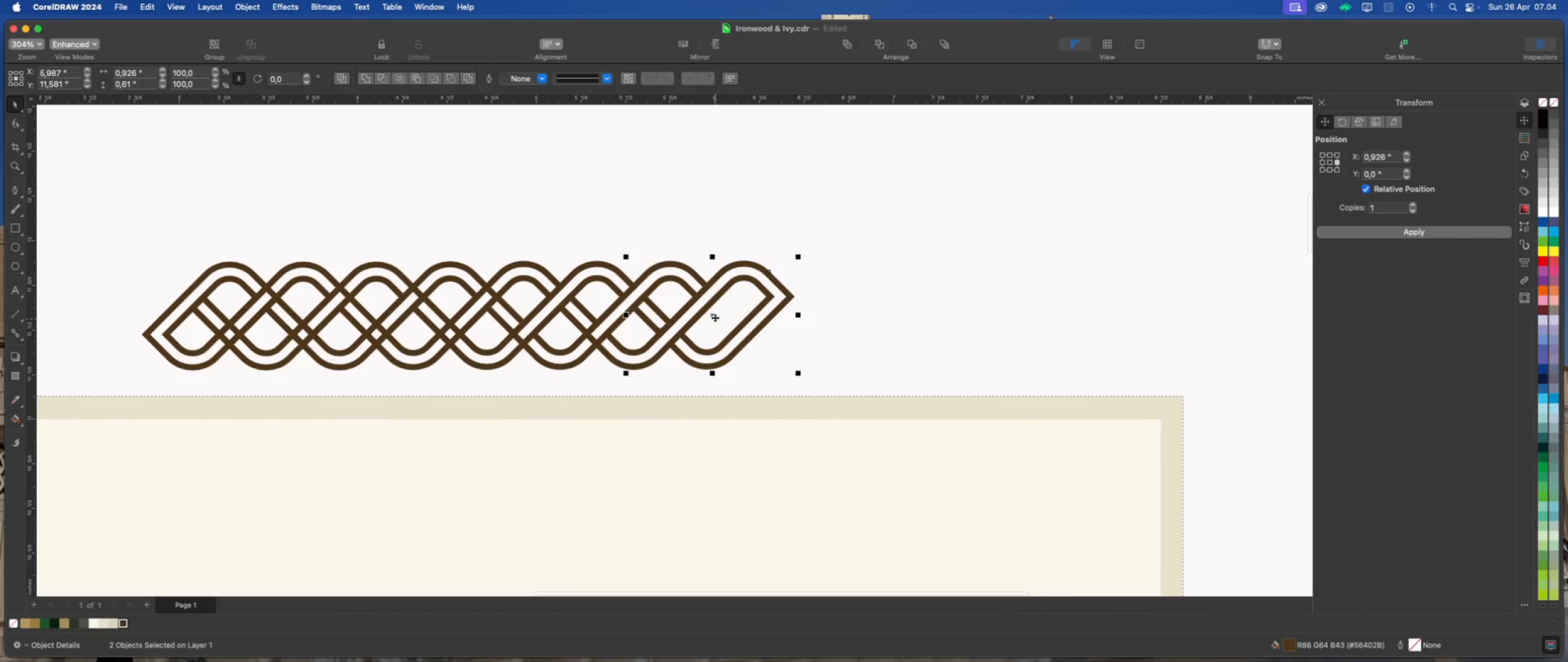 
left_click_drag(start_coordinate=[713, 316], to_coordinate=[895, 319])
 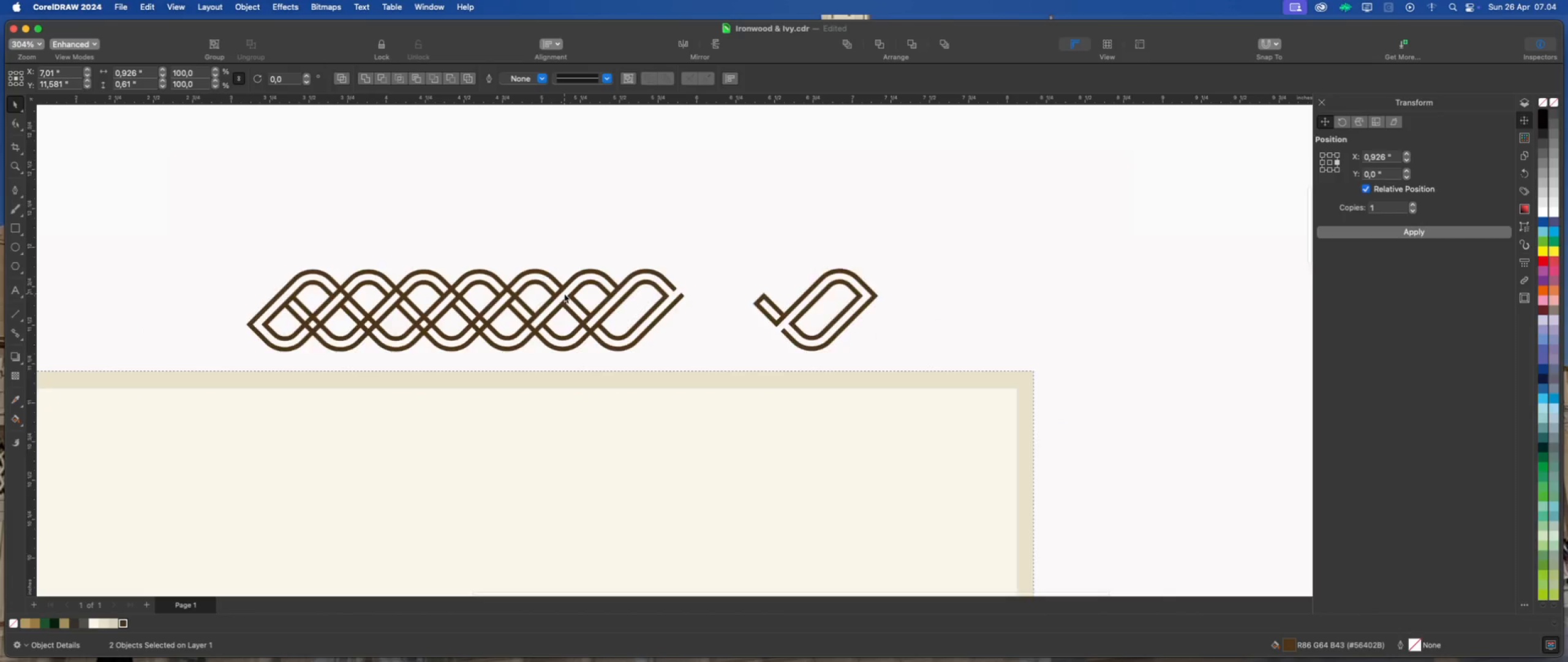 
hold_key(key=ShiftLeft, duration=0.85)
 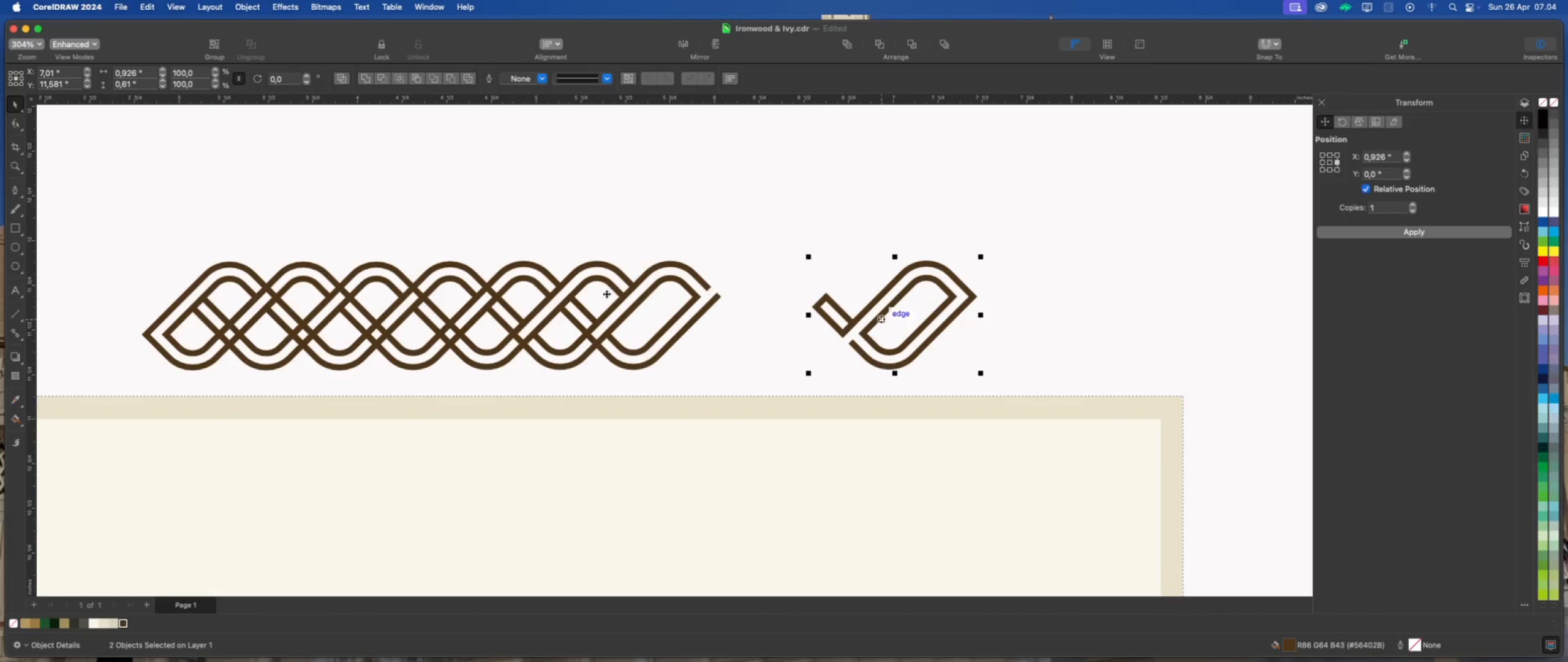 
scroll: coordinate [844, 307], scroll_direction: up, amount: 3.0
 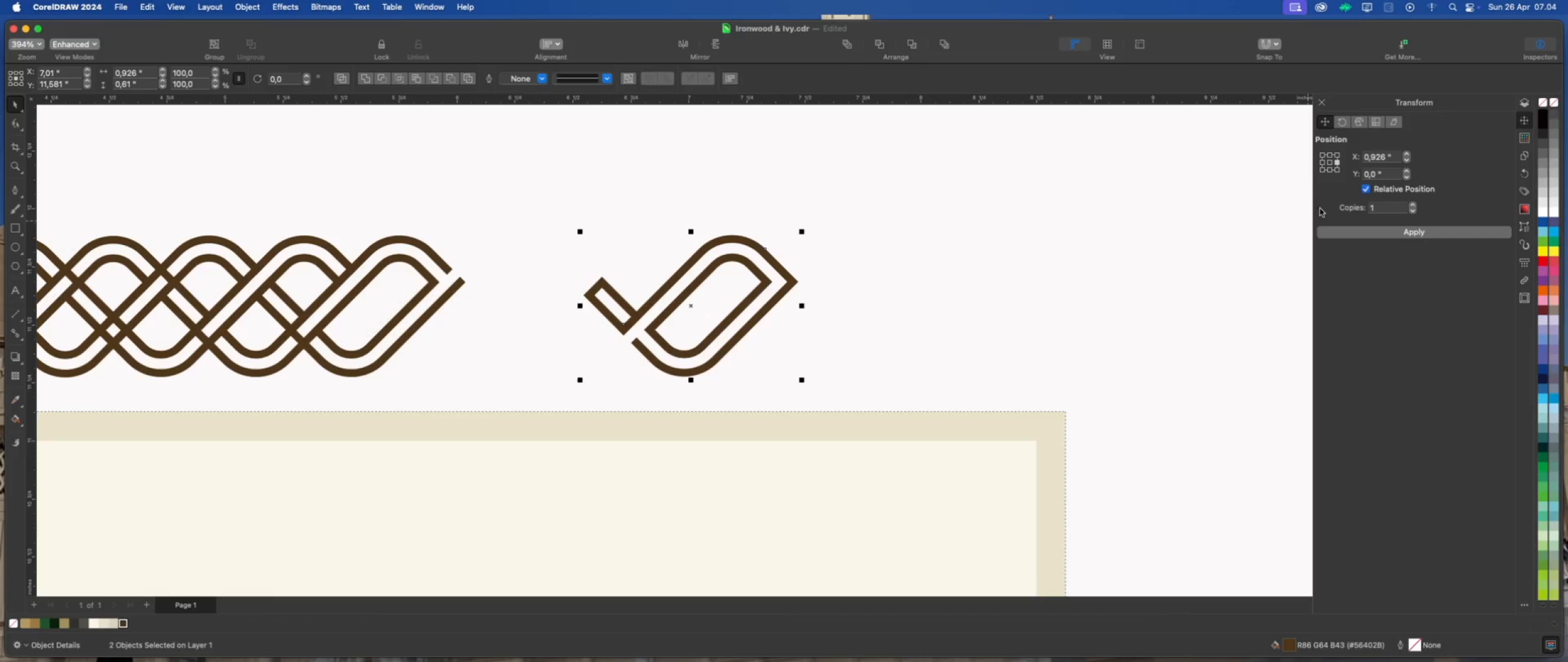 
left_click([1342, 234])
 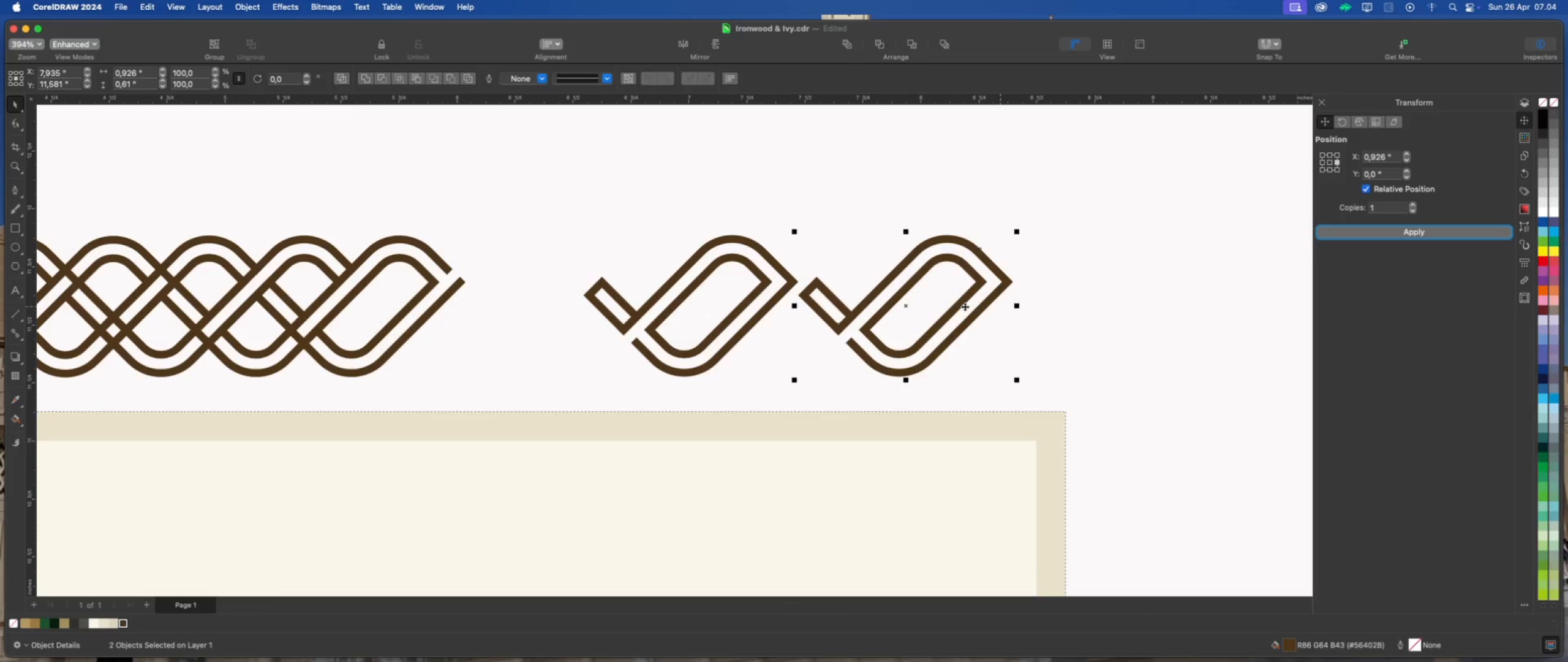 
scroll: coordinate [839, 288], scroll_direction: up, amount: 2.0
 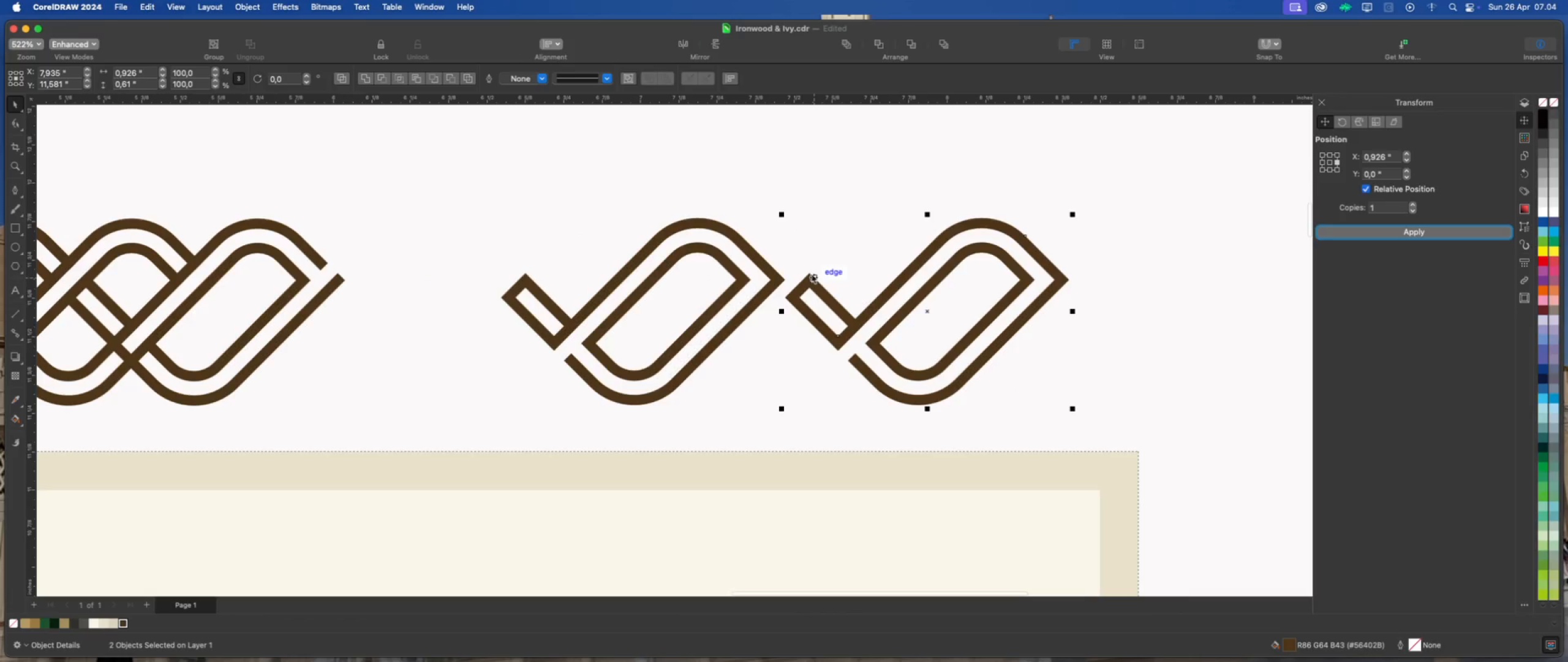 
left_click_drag(start_coordinate=[810, 273], to_coordinate=[651, 273])
 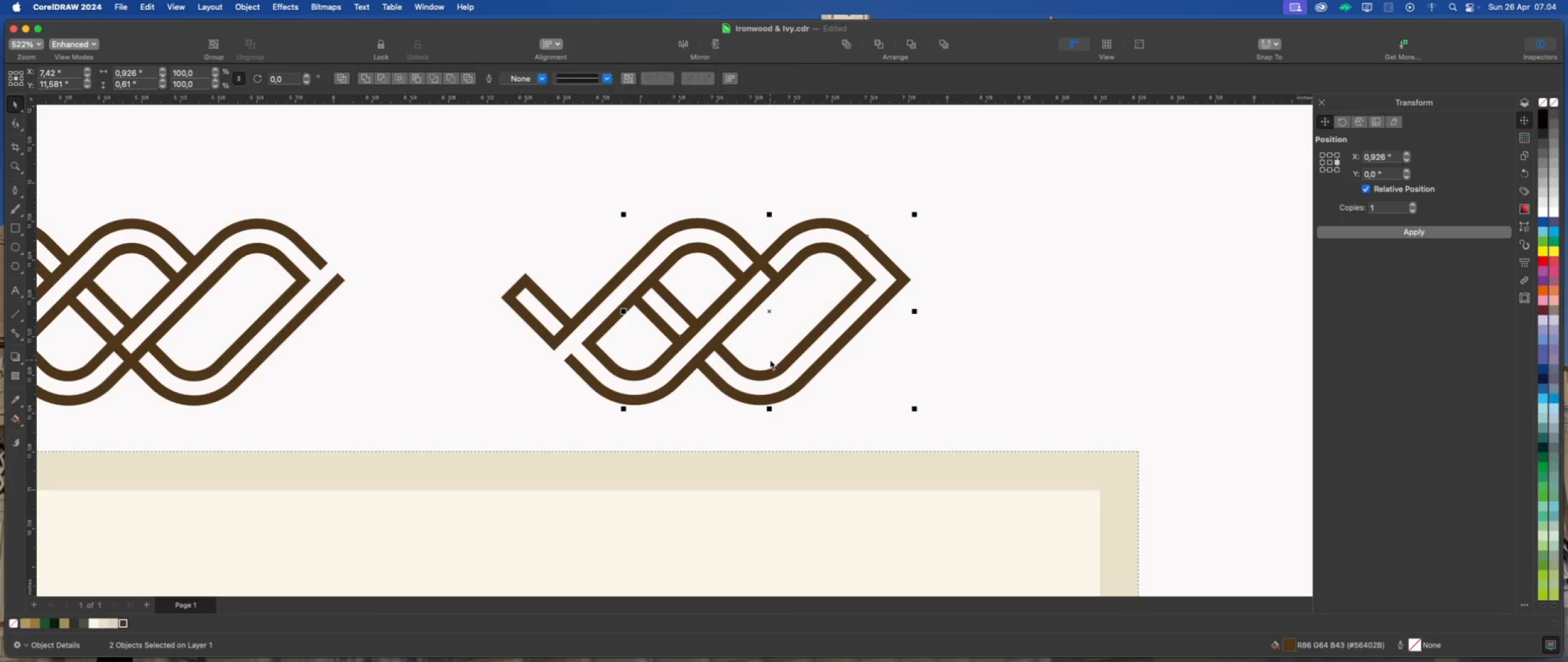 
hold_key(key=ShiftLeft, duration=4.15)
 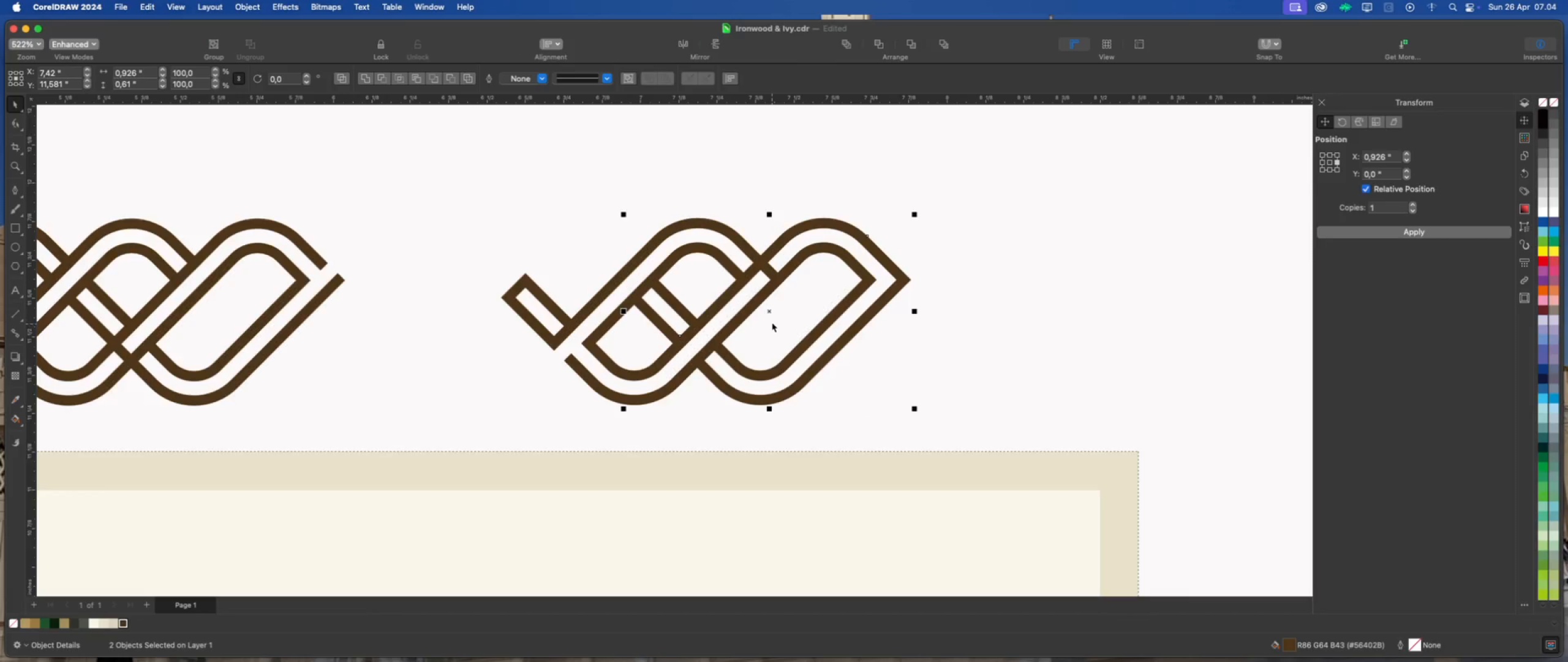 
scroll: coordinate [637, 376], scroll_direction: up, amount: 7.0
 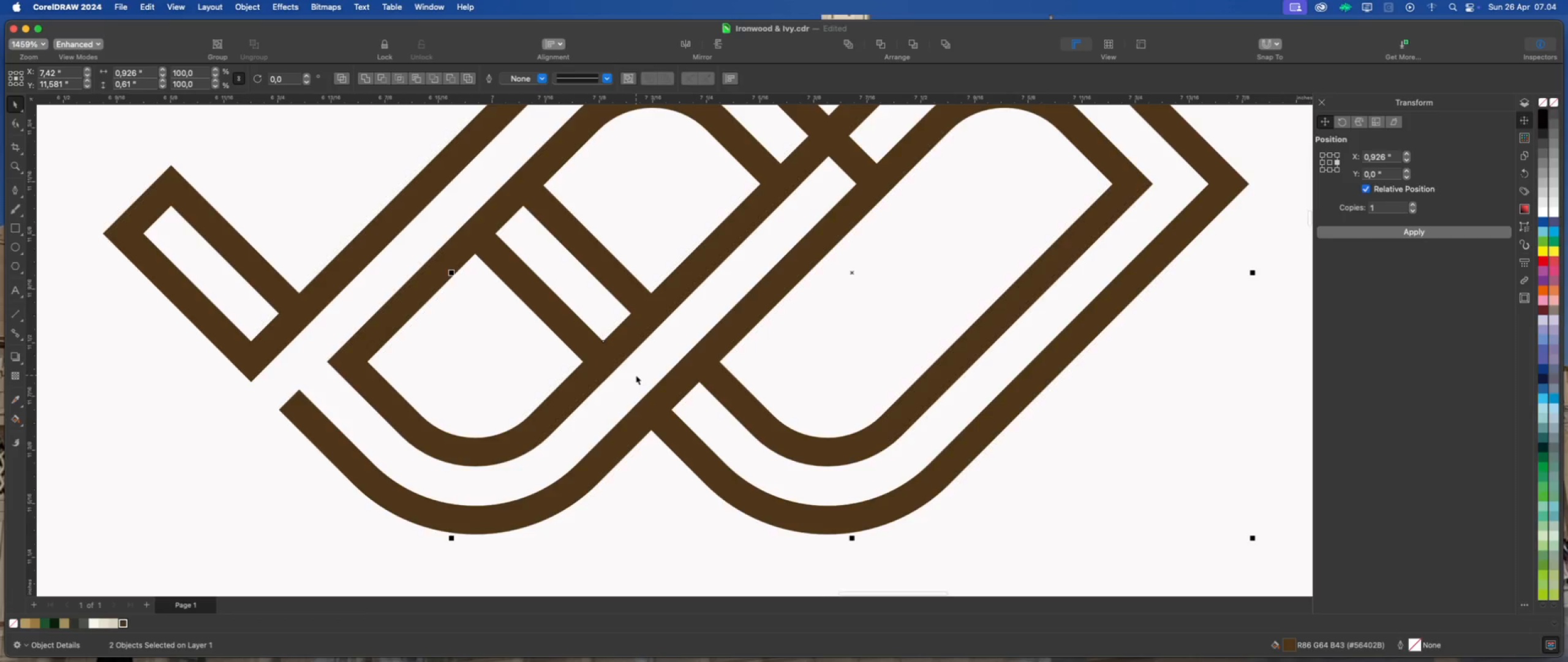 
scroll: coordinate [625, 375], scroll_direction: down, amount: 7.0
 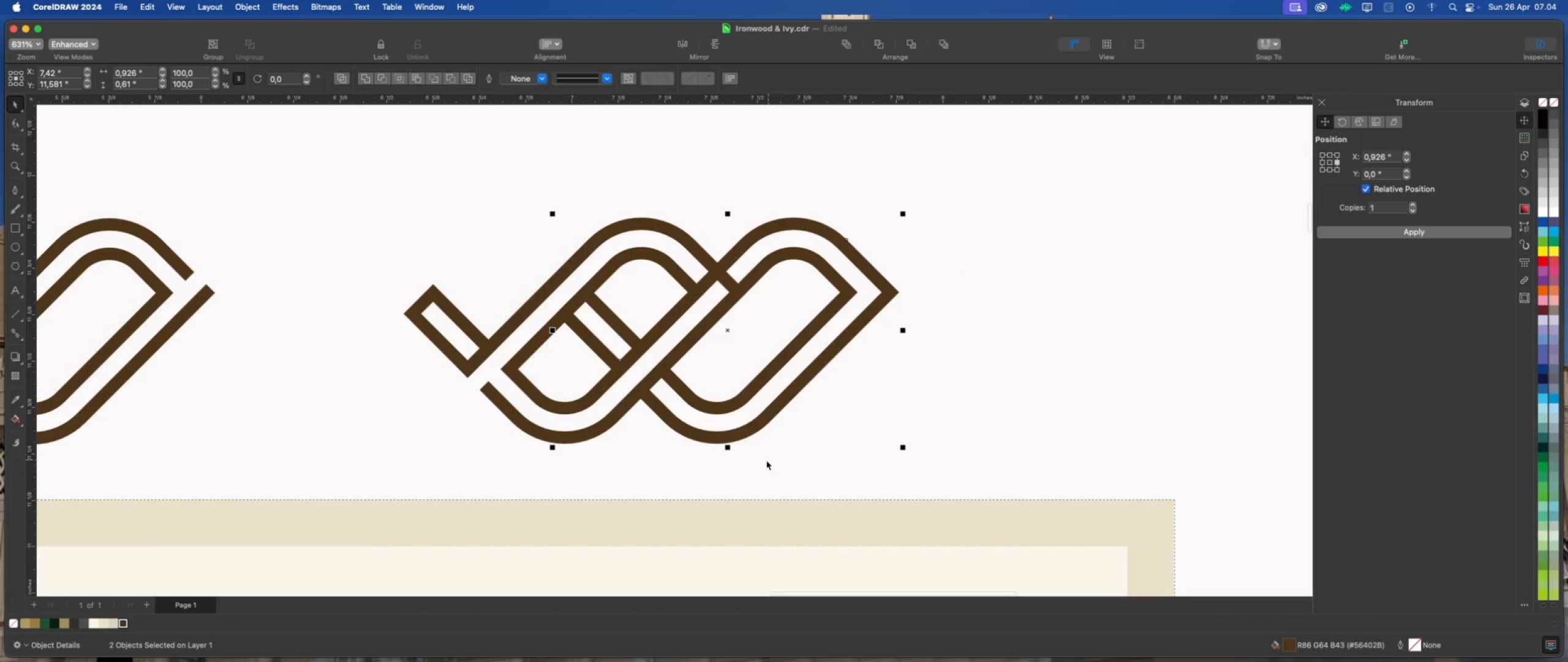 
key(Meta+D)
 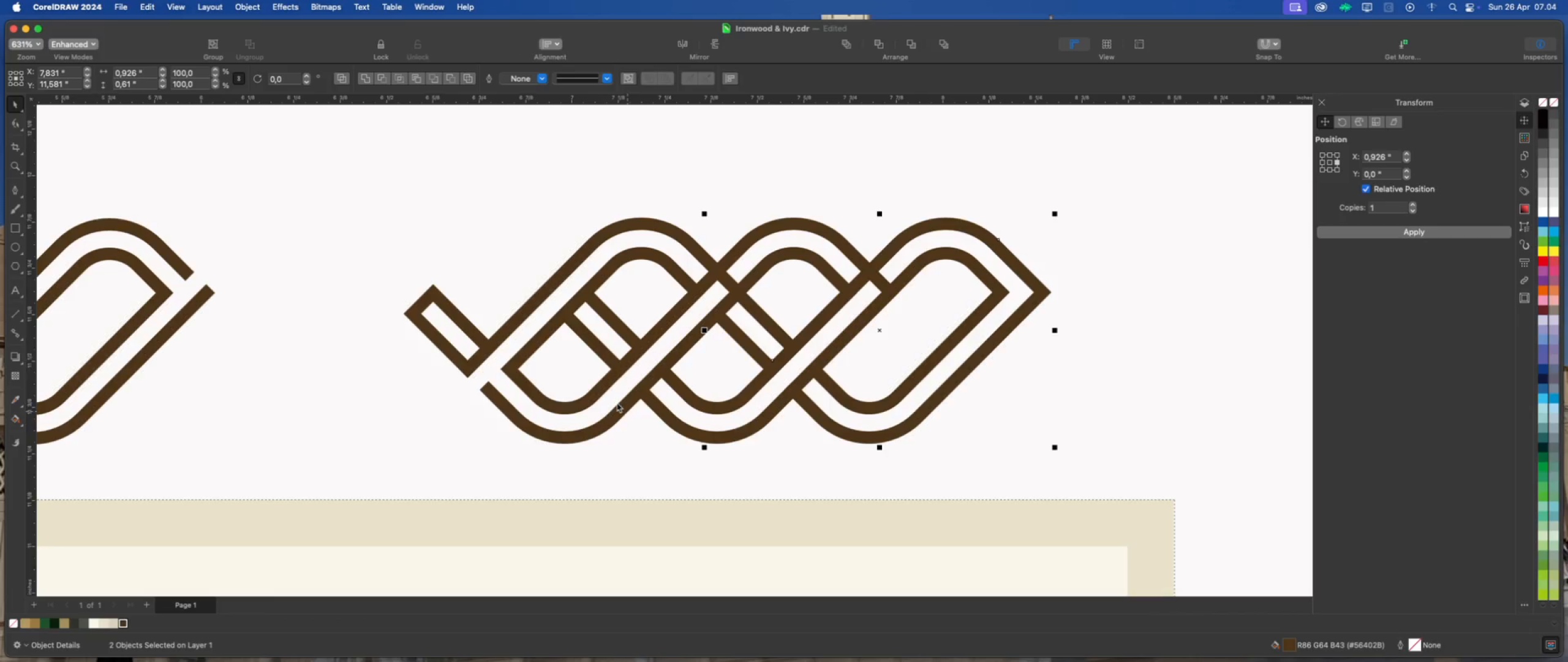 
scroll: coordinate [565, 354], scroll_direction: down, amount: 2.0
 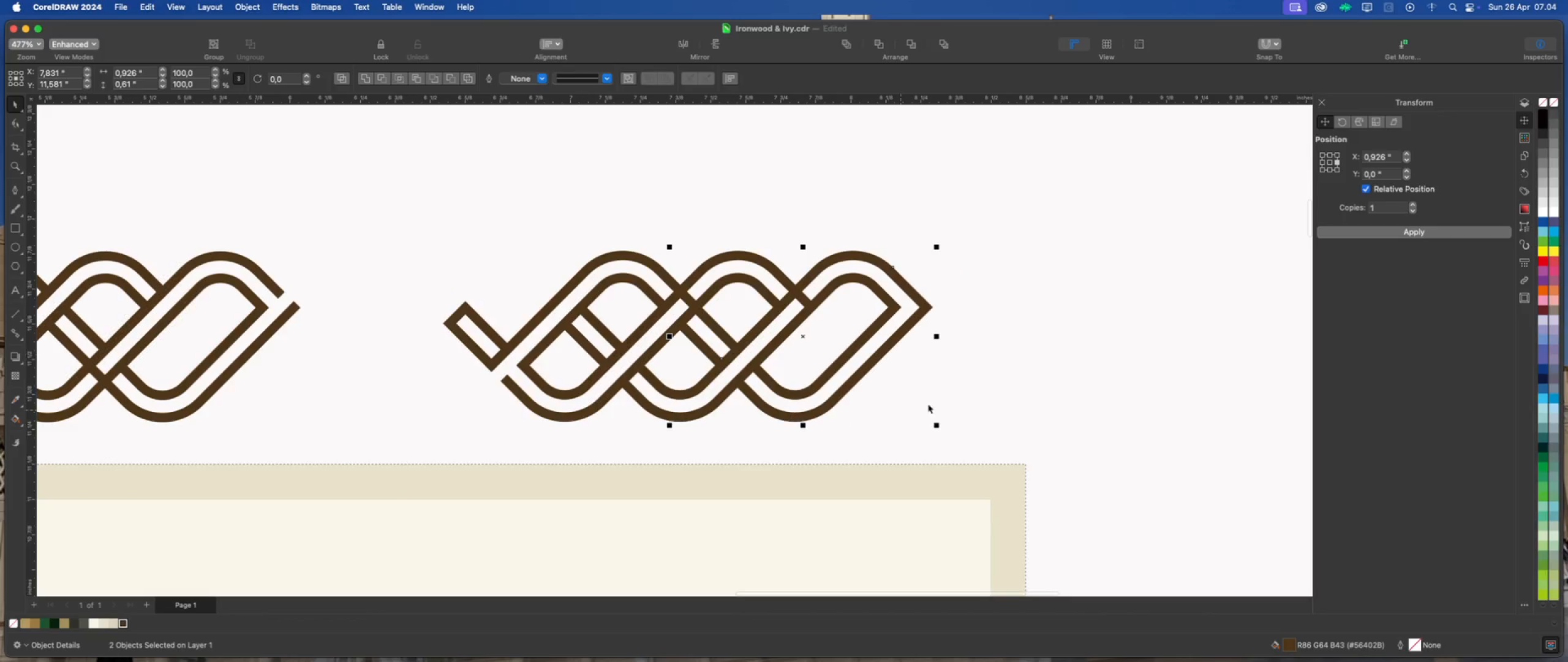 
left_click([979, 393])
 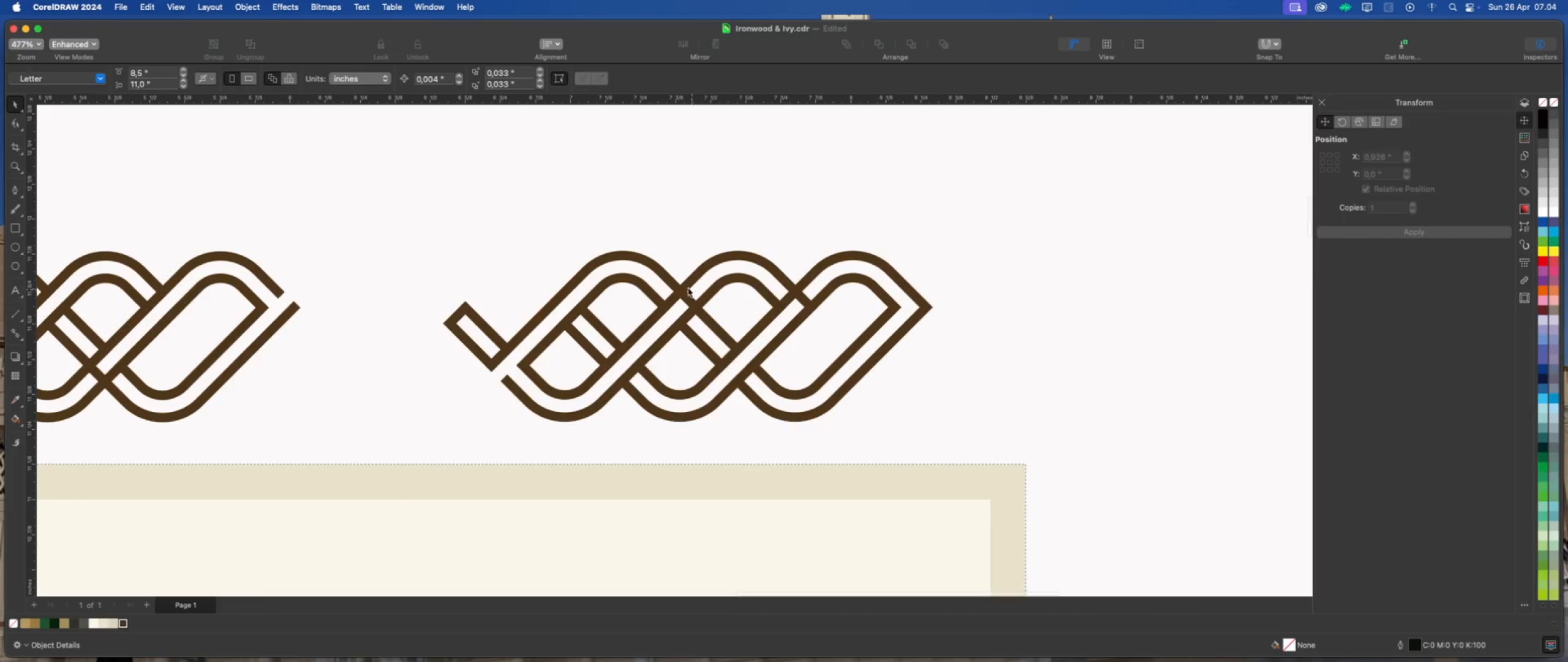 
left_click_drag(start_coordinate=[671, 281], to_coordinate=[569, 173])
 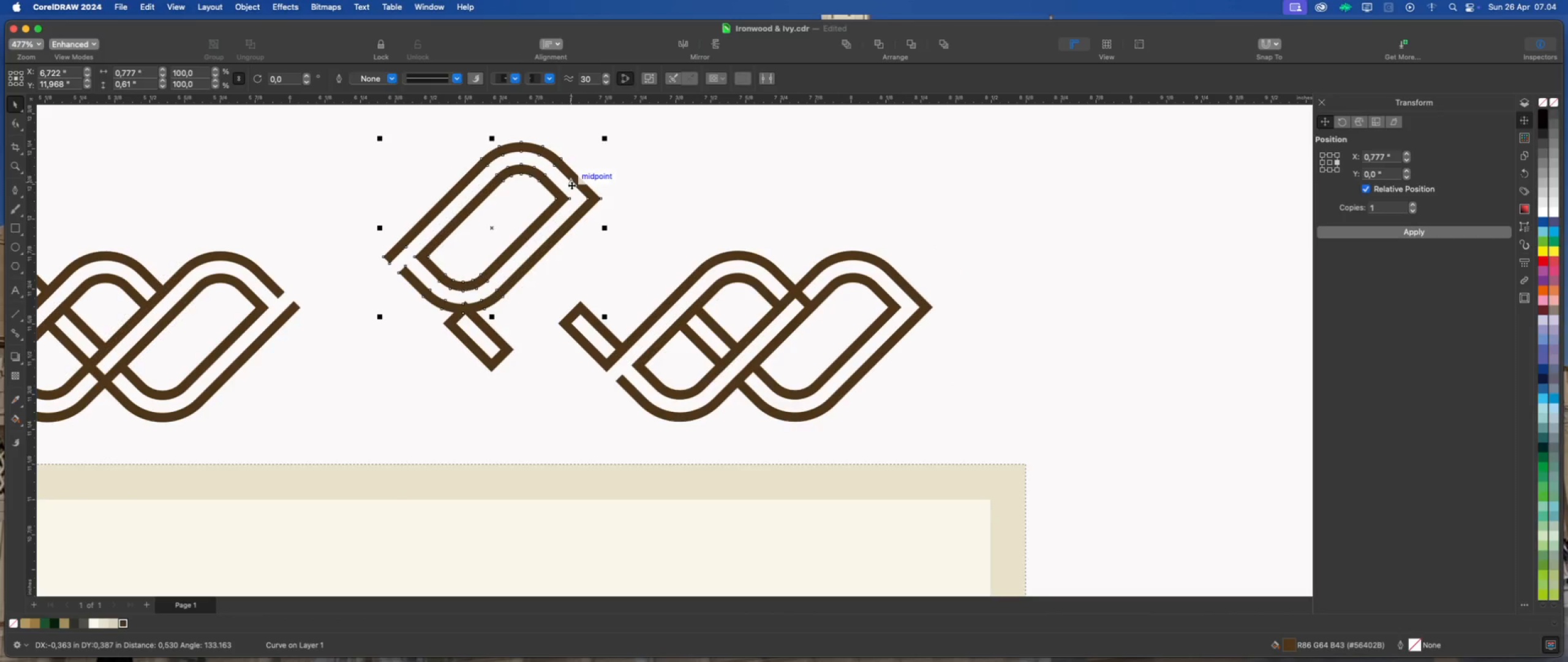 
key(Meta+Z)
 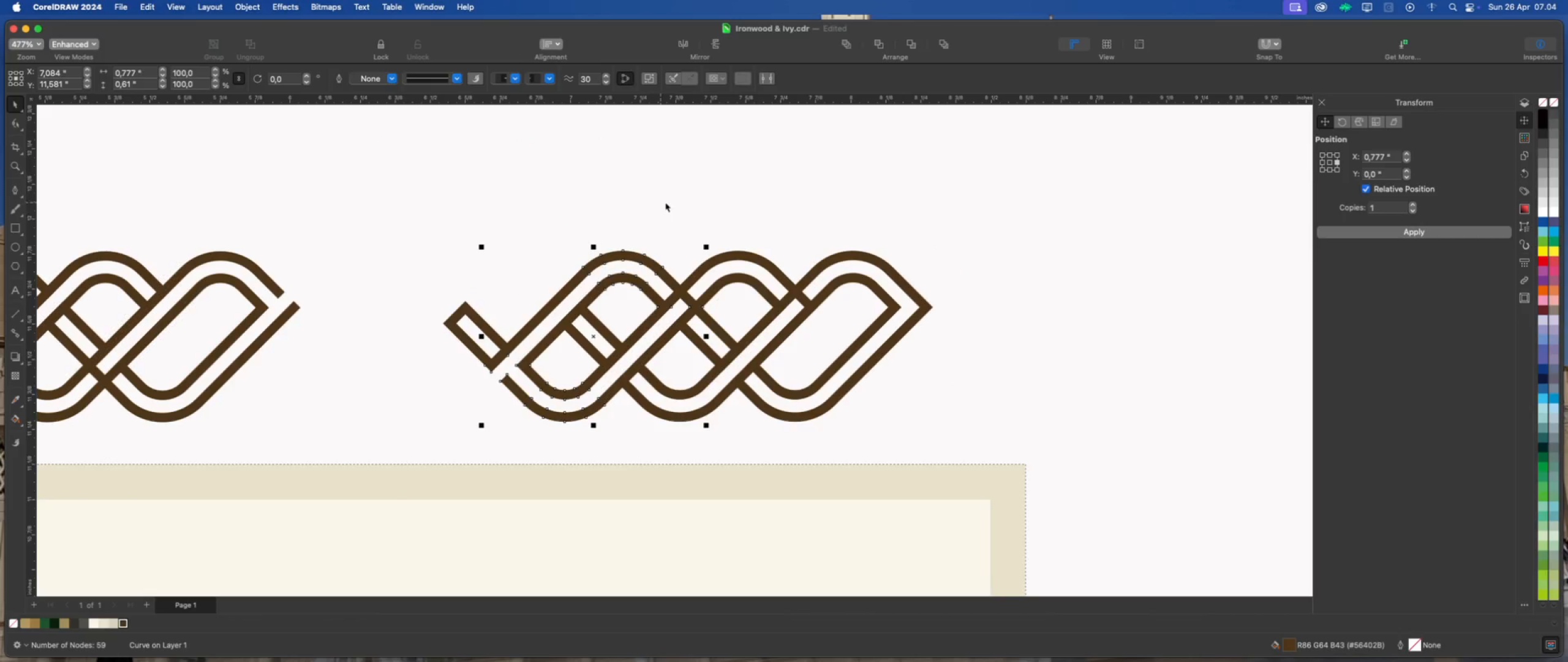 
left_click([672, 202])
 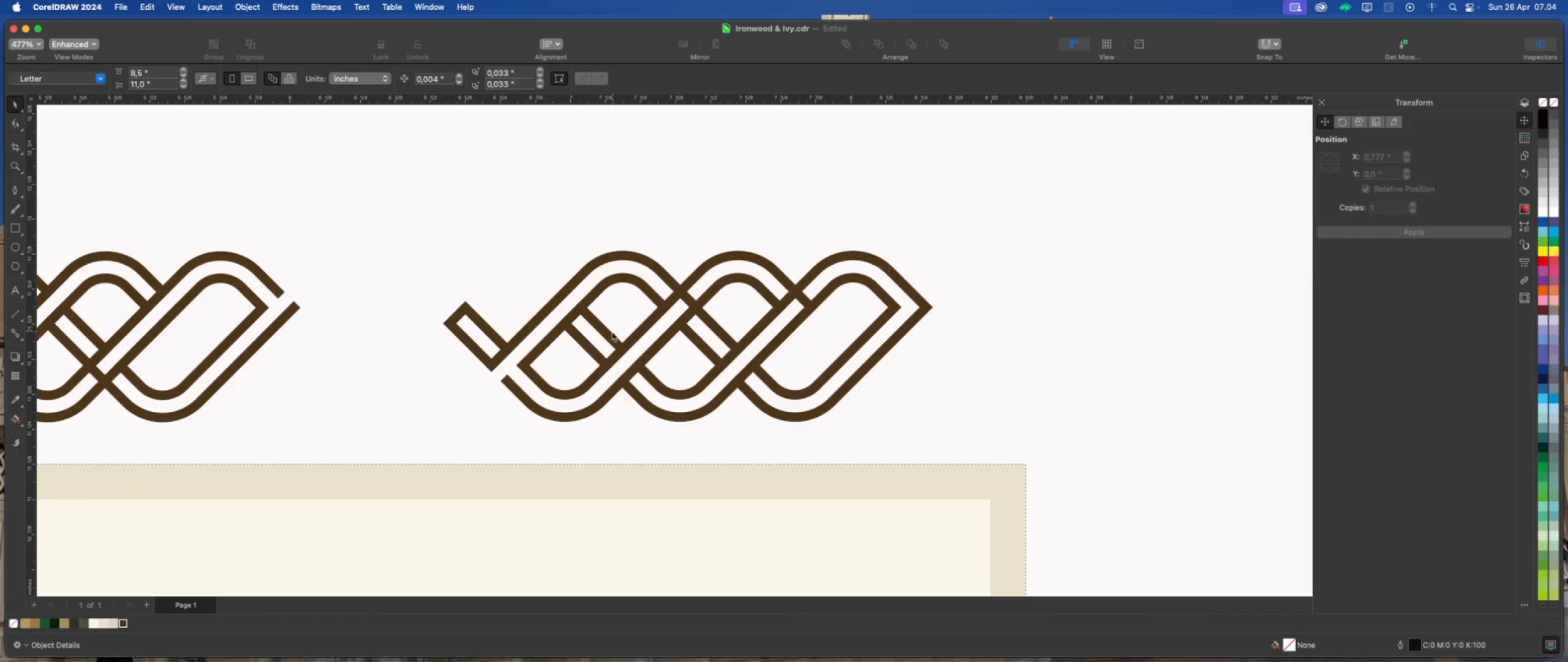 
left_click([604, 333])
 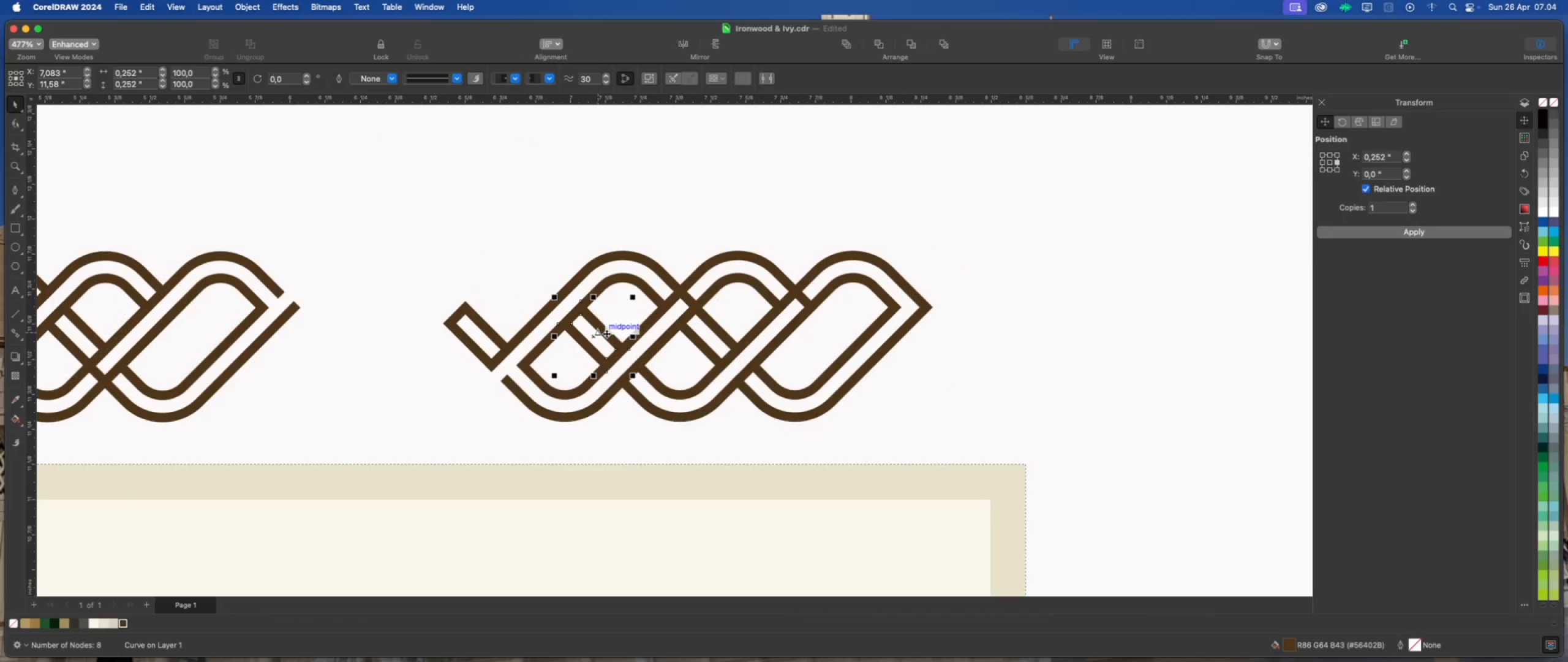 
left_click([719, 242])
 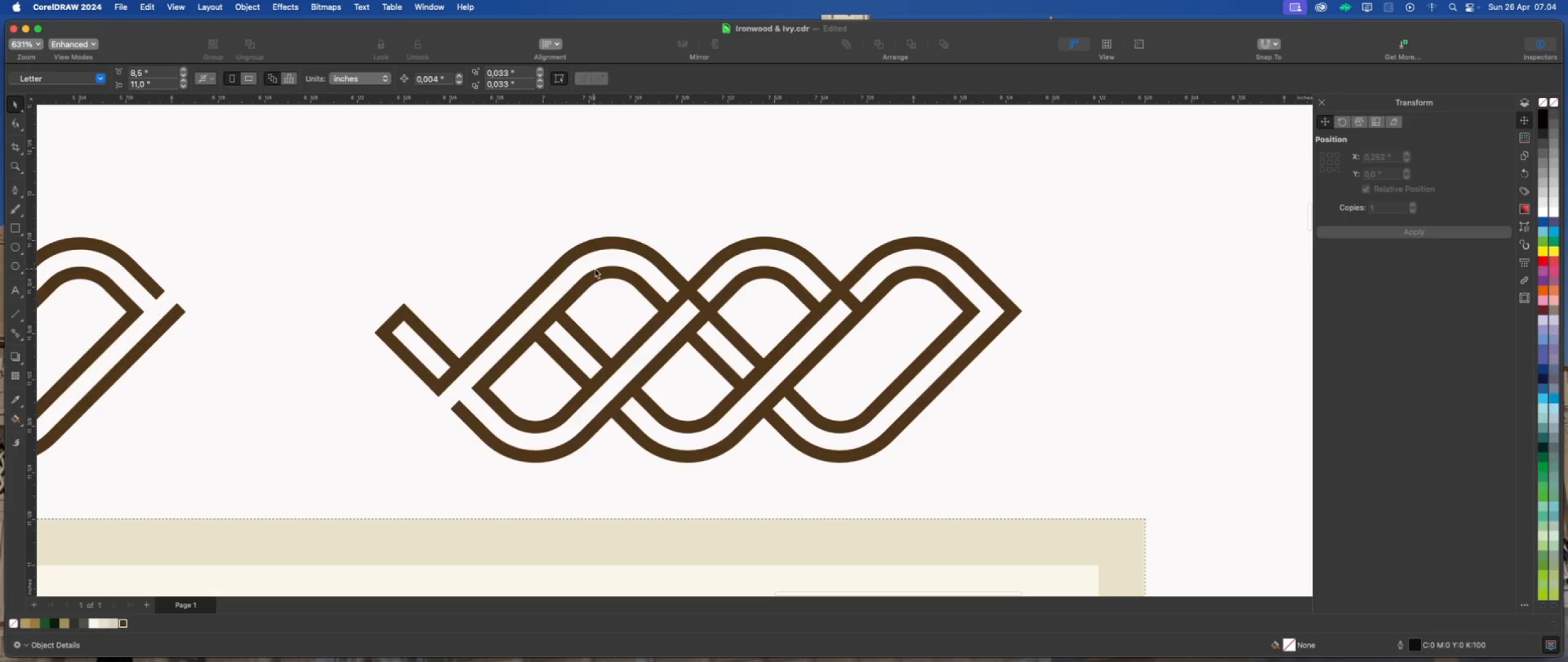 
scroll: coordinate [656, 295], scroll_direction: up, amount: 2.0
 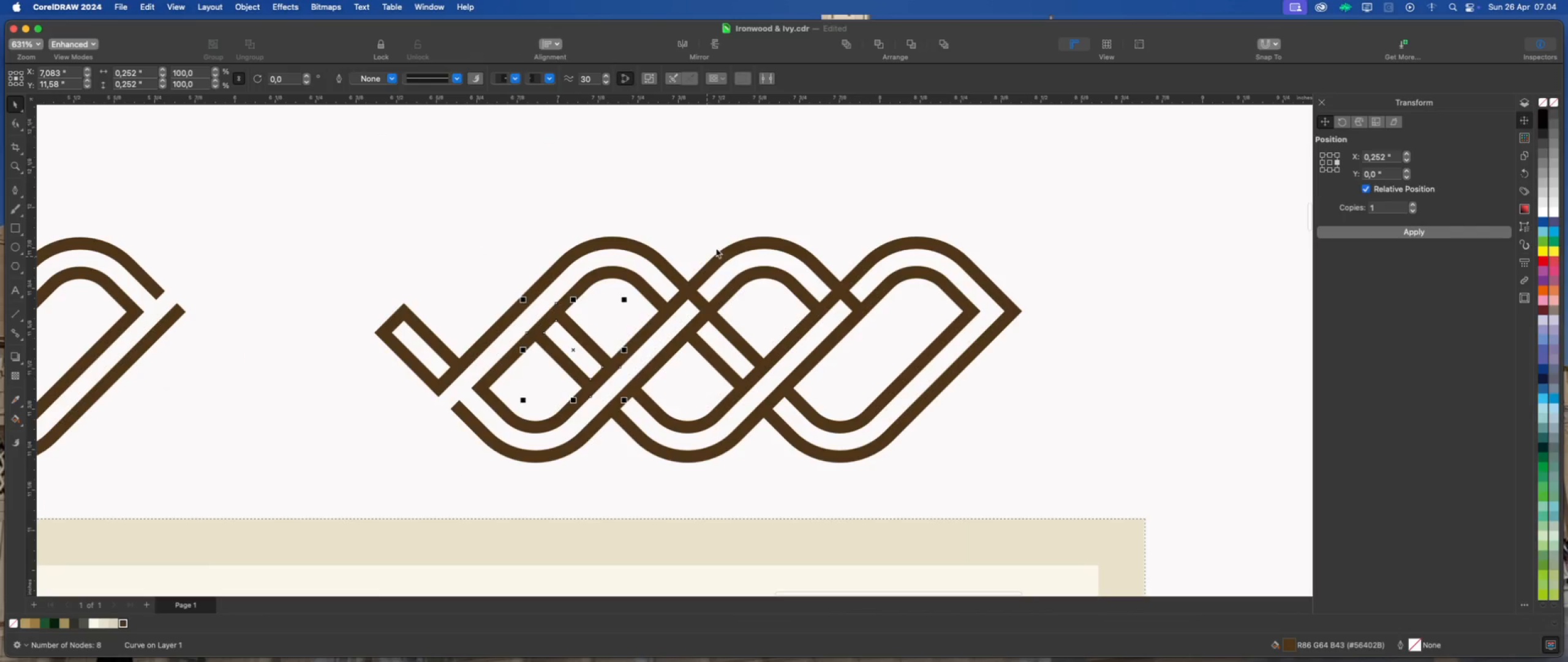 
scroll: coordinate [606, 272], scroll_direction: down, amount: 4.0
 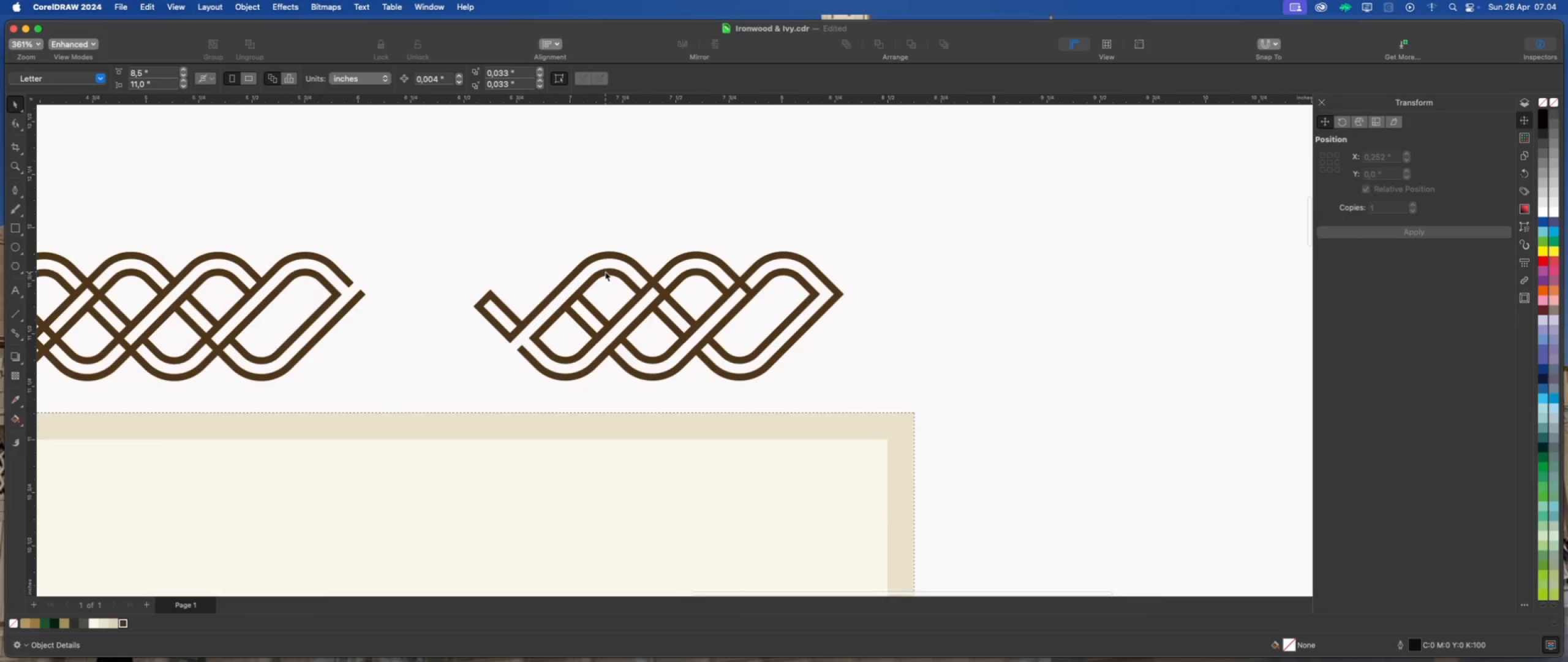 
scroll: coordinate [308, 306], scroll_direction: none, amount: 0.0
 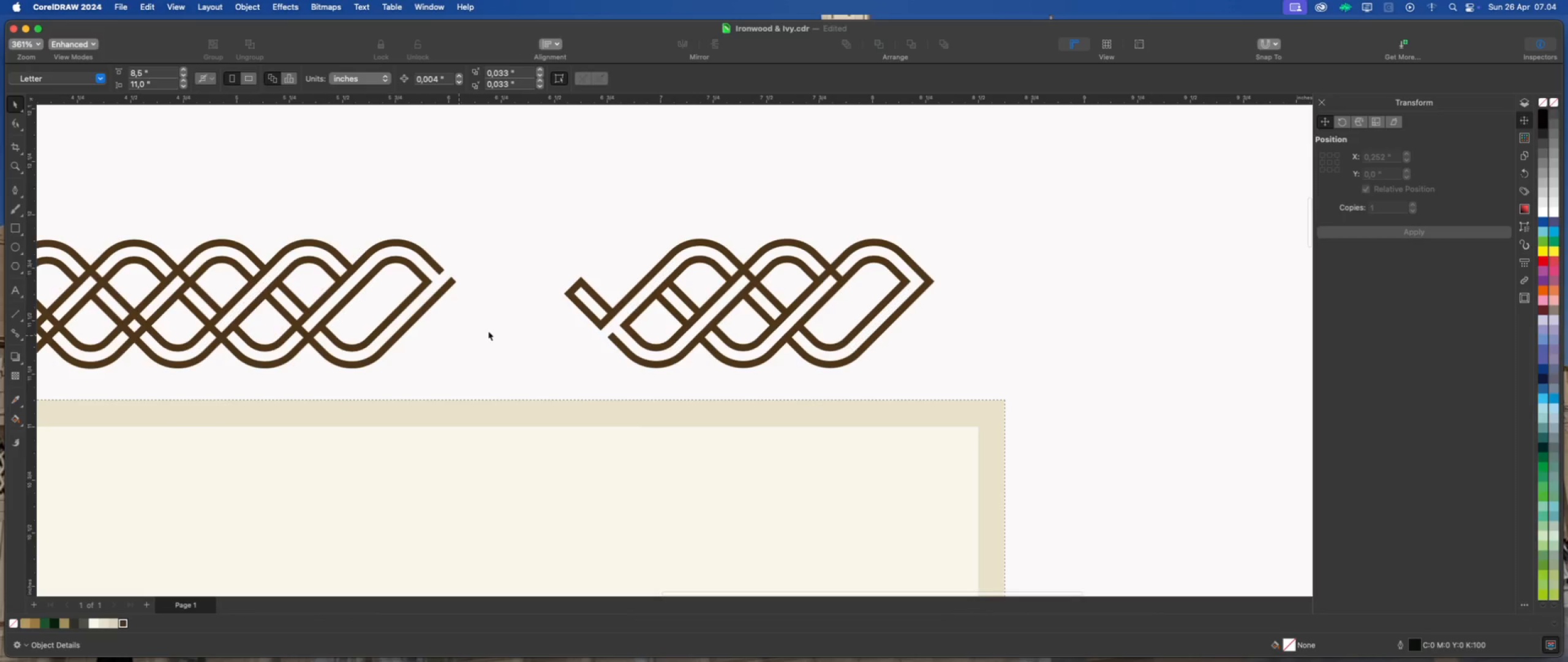 
scroll: coordinate [563, 307], scroll_direction: down, amount: 1.0
 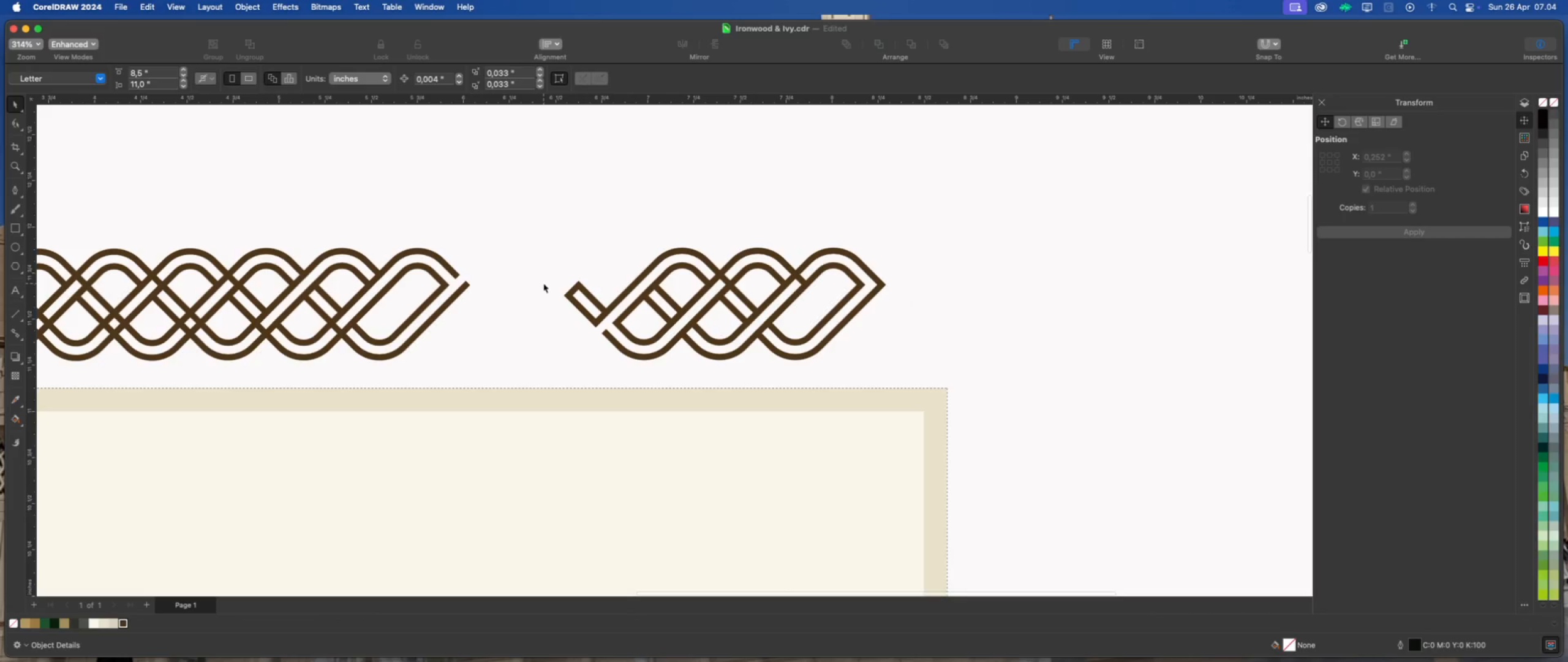 
scroll: coordinate [790, 267], scroll_direction: up, amount: 3.0
 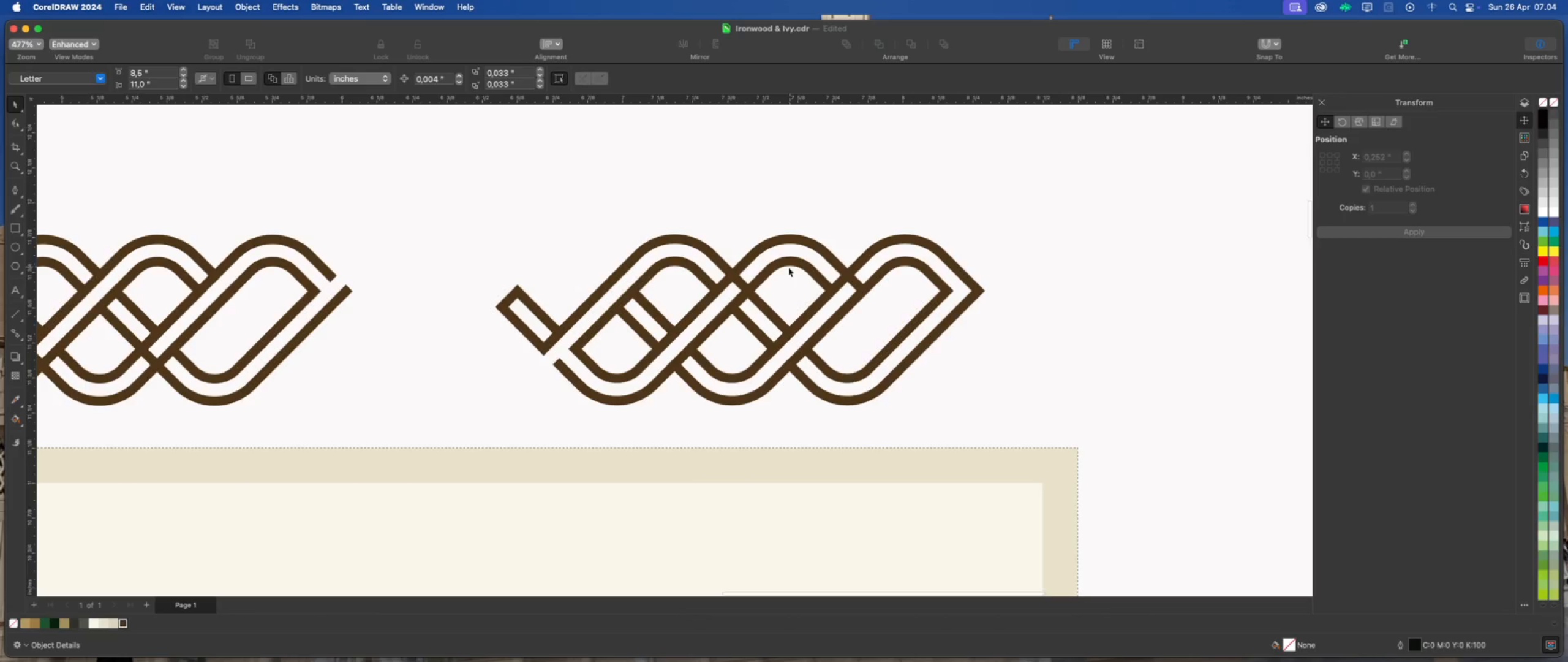 
scroll: coordinate [788, 267], scroll_direction: down, amount: 2.0
 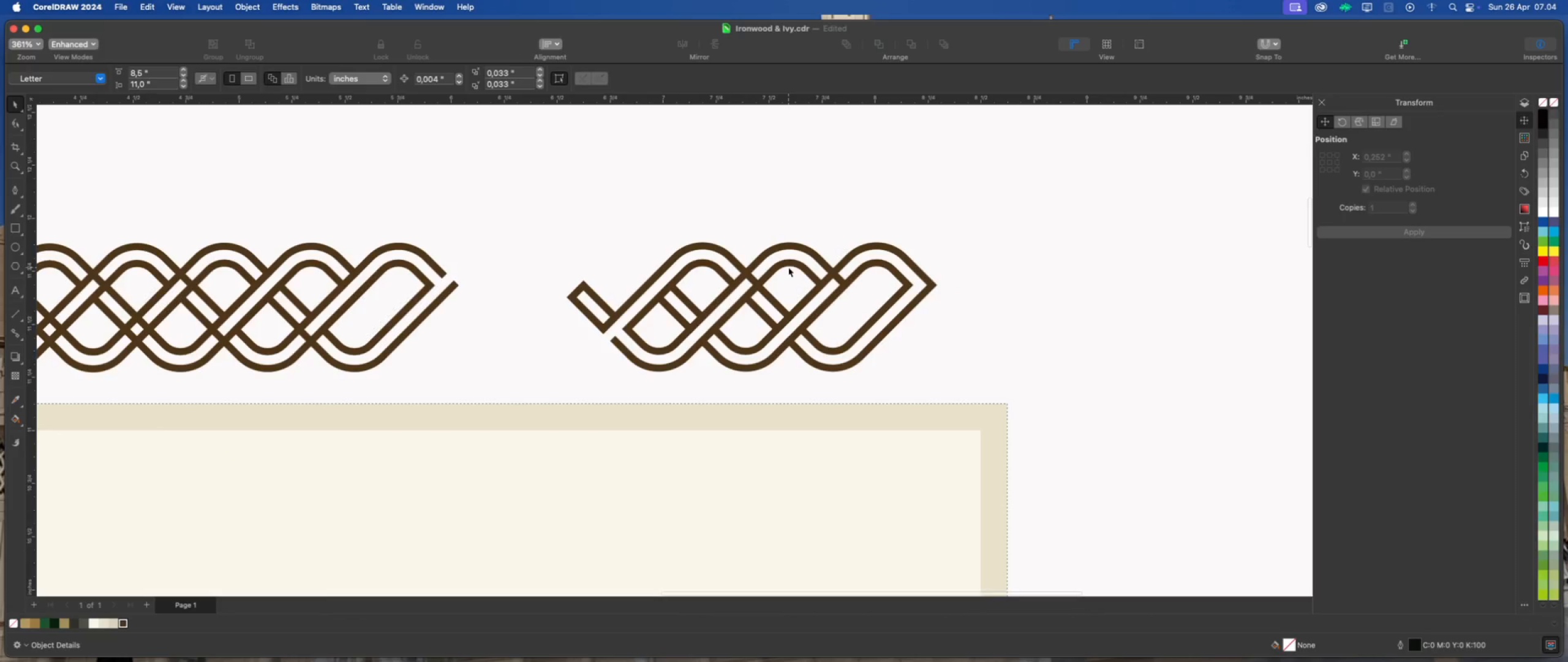 
key(Meta+Z)
 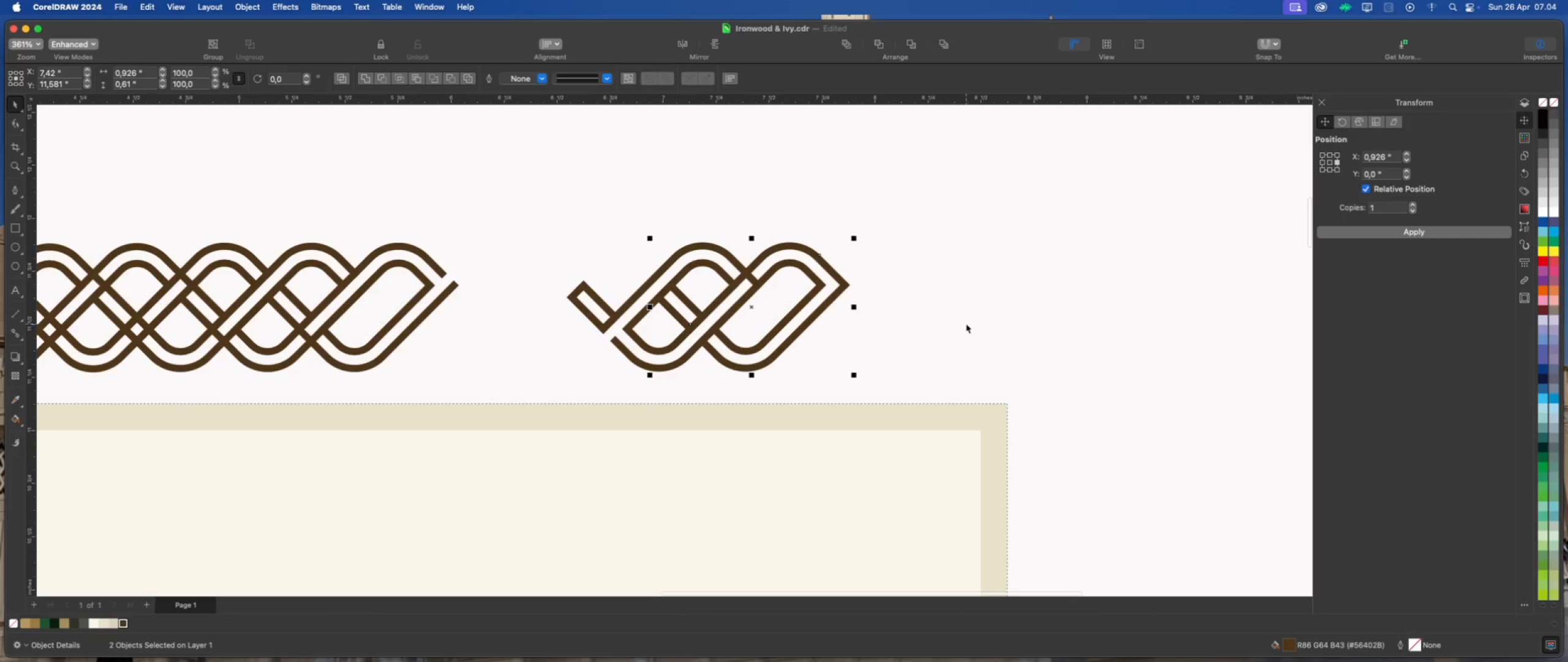 
key(Meta+Z)
 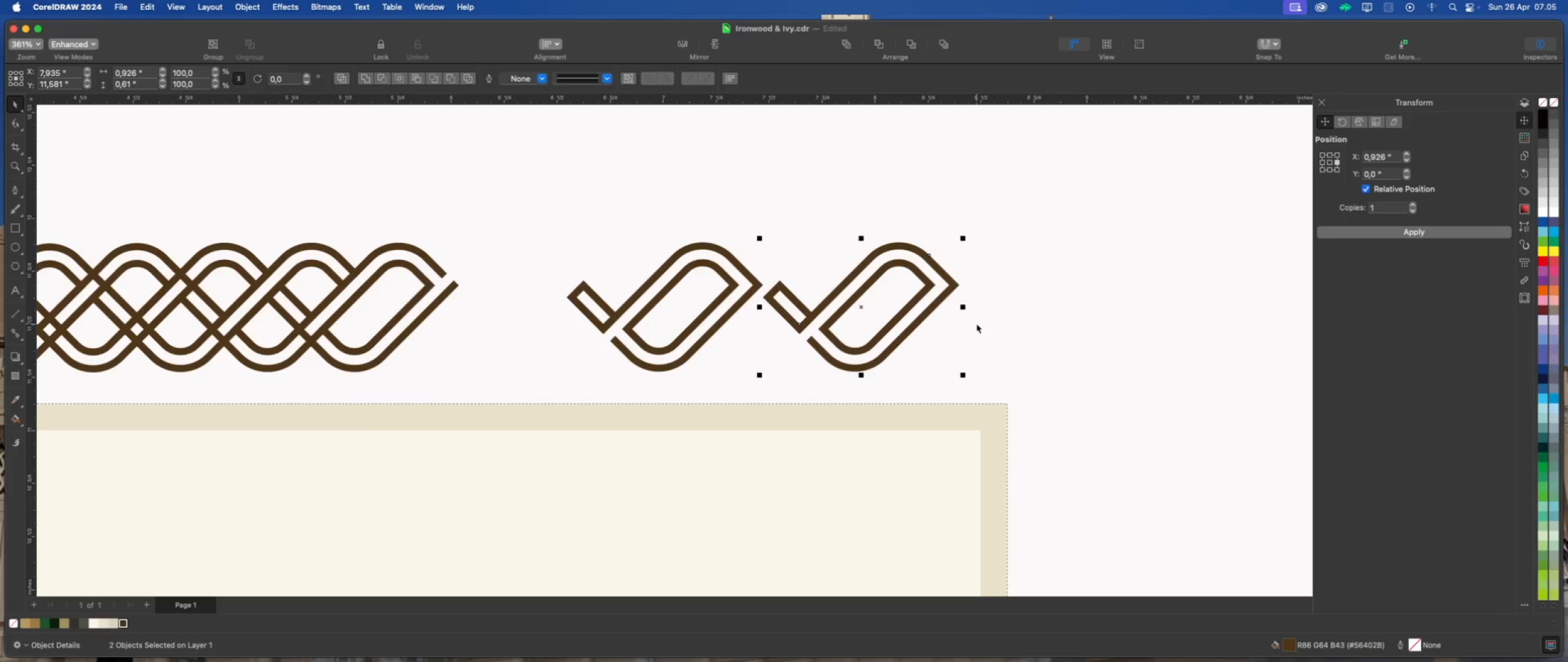 
wait(7.34)
 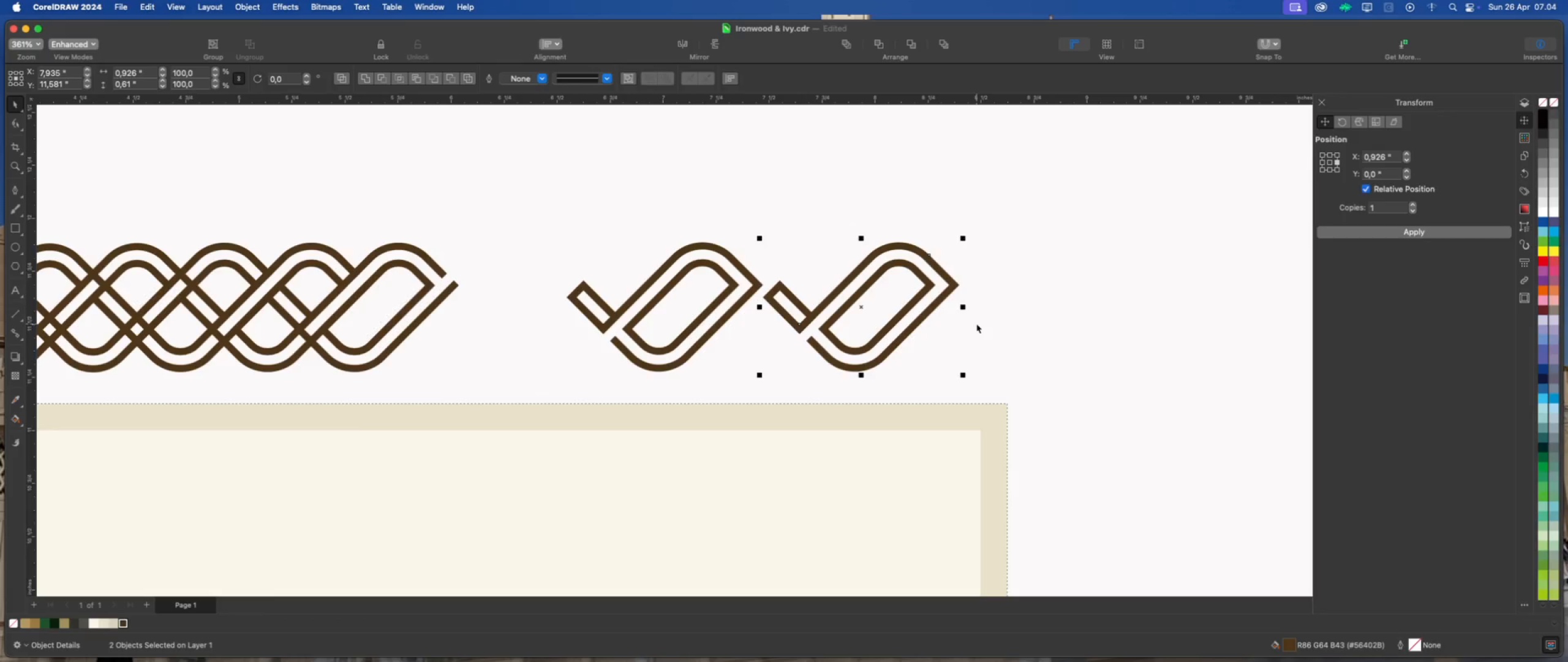 
key(Meta+Z)
 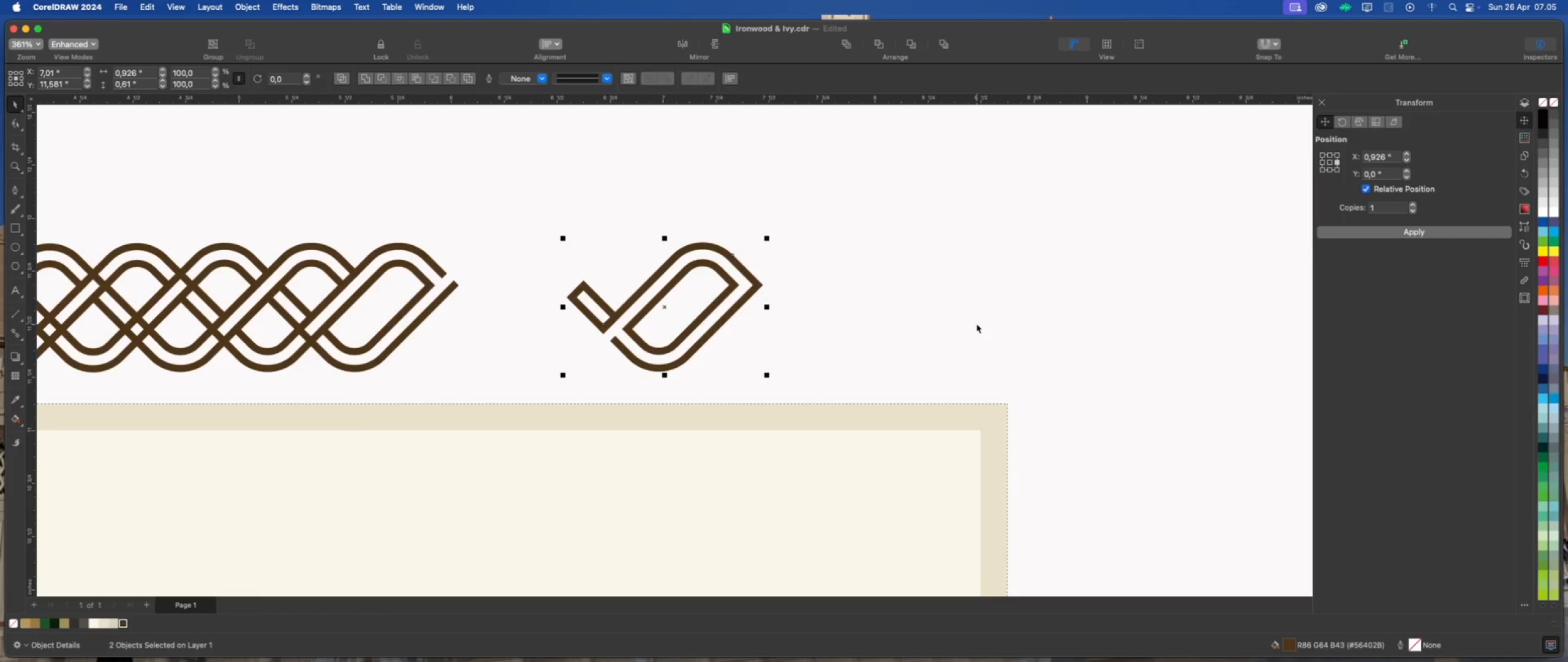 
key(Meta+Z)
 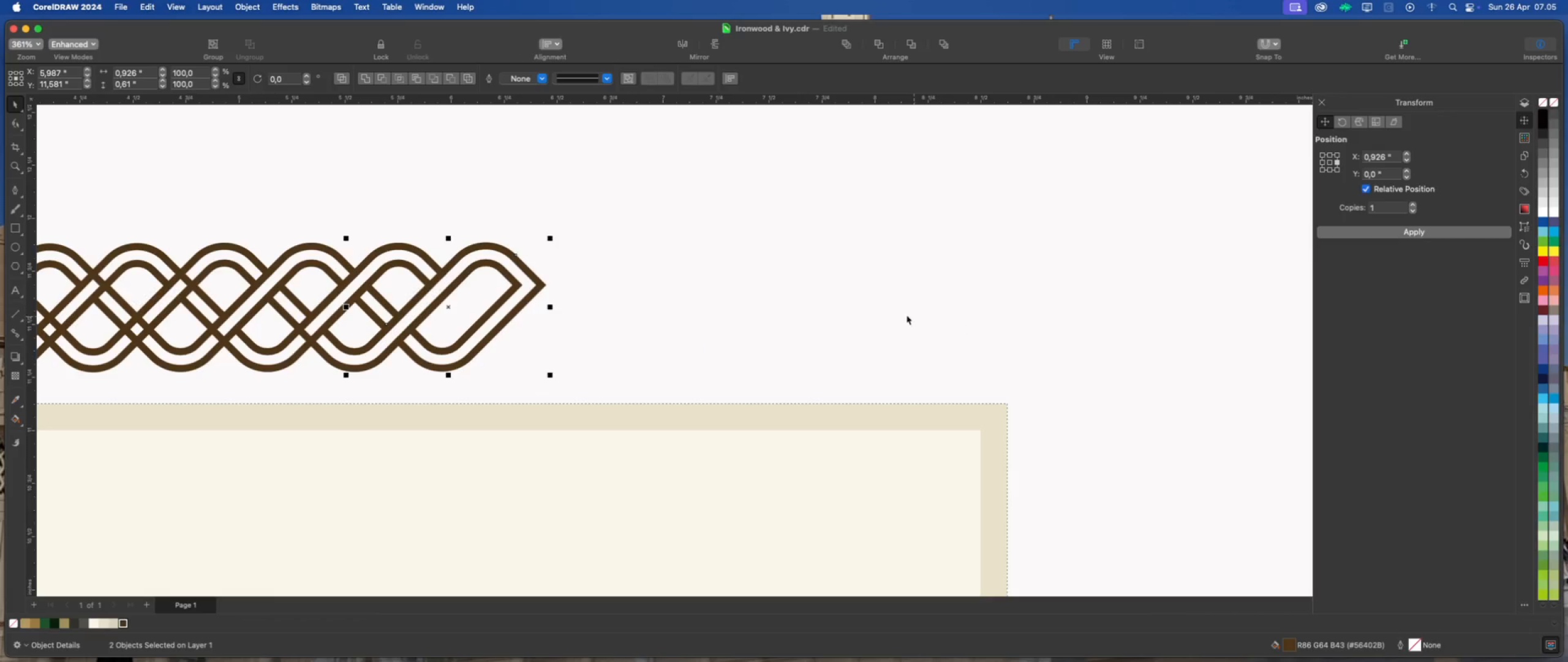 
scroll: coordinate [409, 316], scroll_direction: up, amount: 3.0
 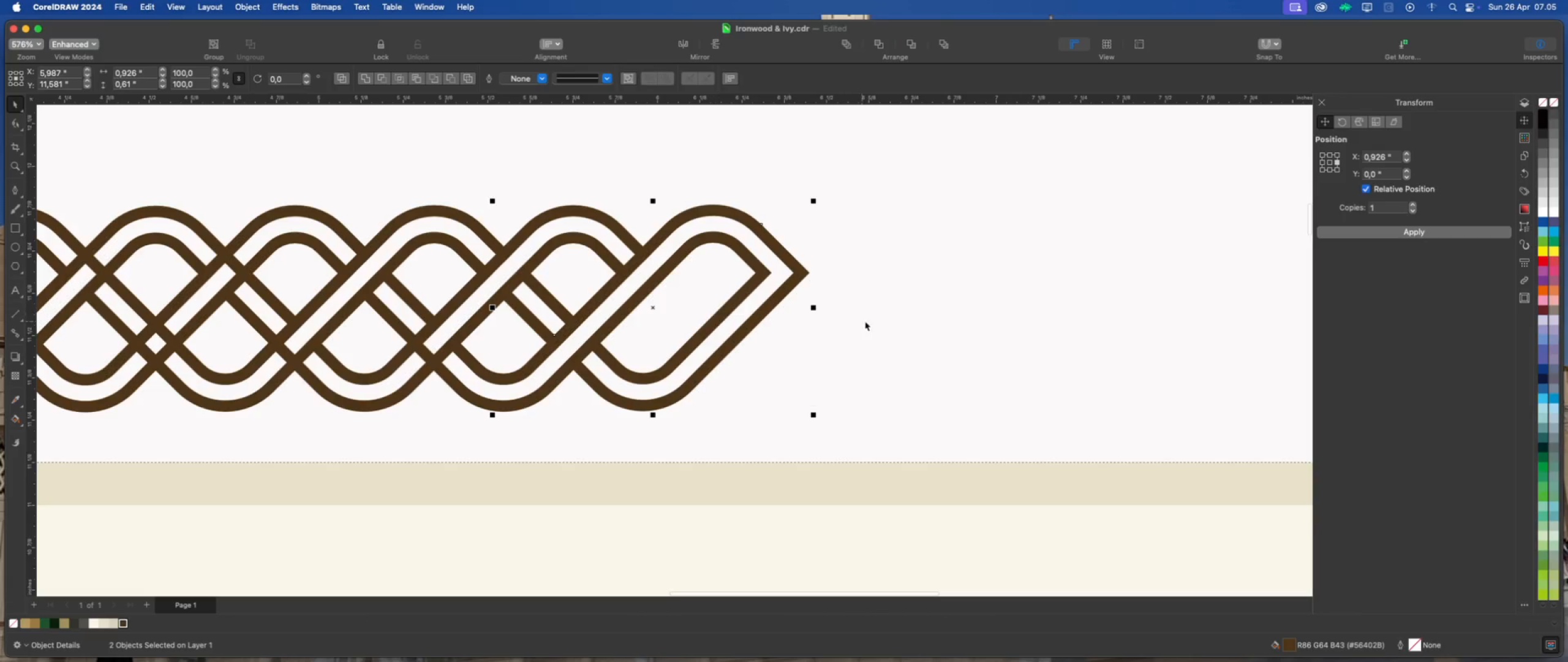 
left_click([880, 321])
 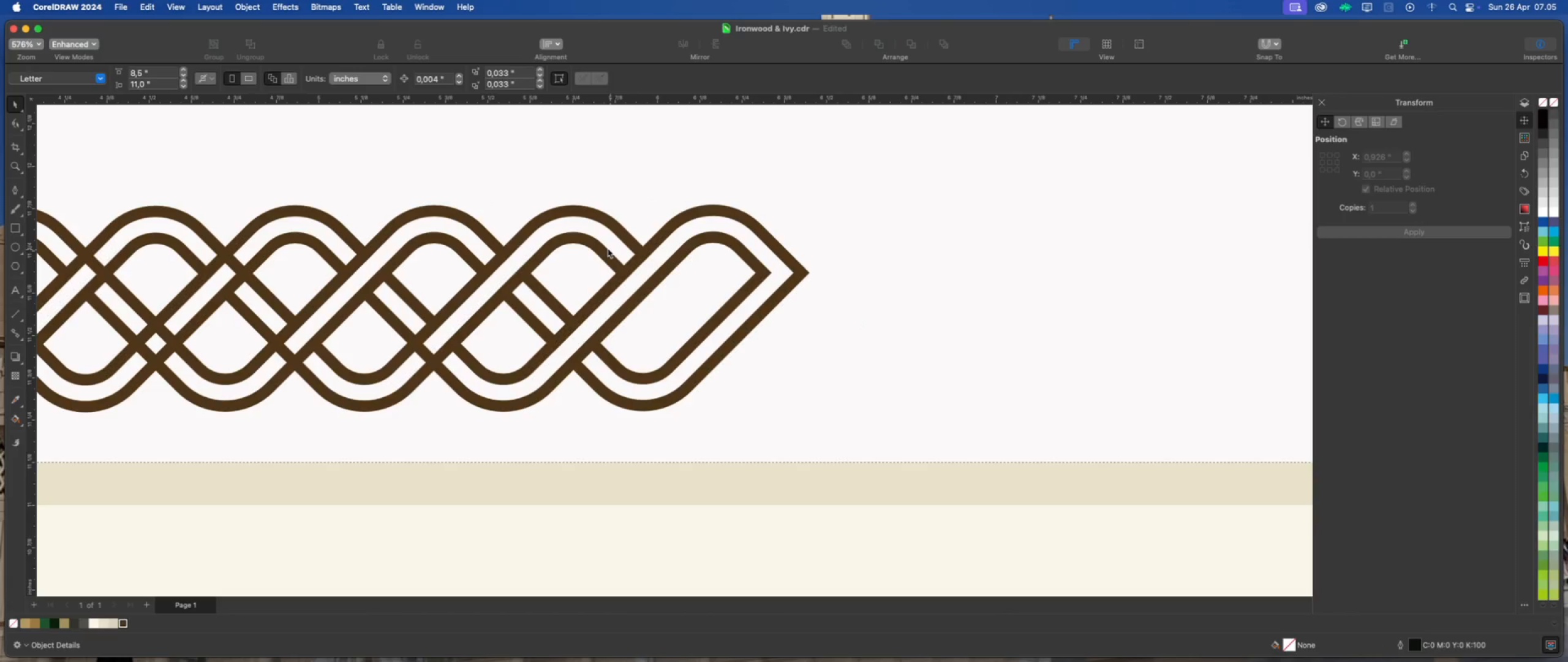 
left_click([595, 246])
 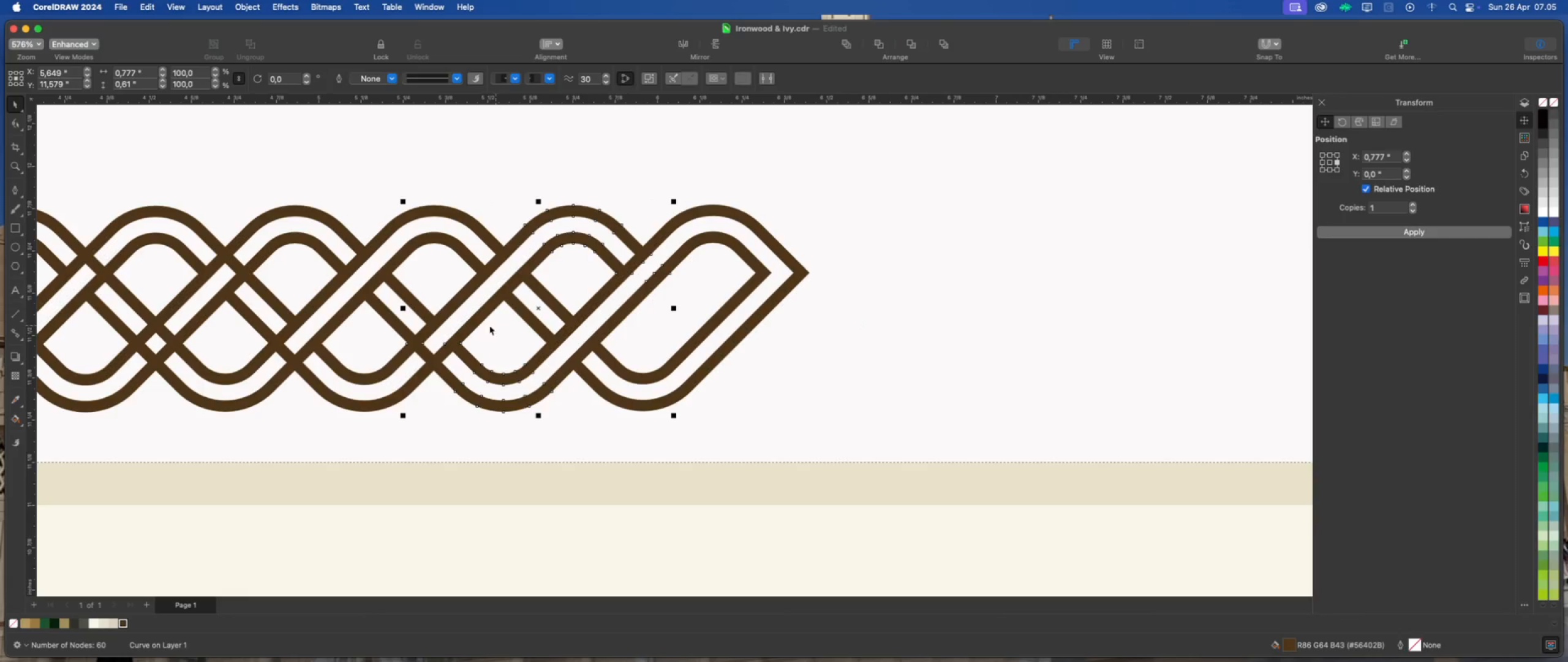 
hold_key(key=ShiftLeft, duration=4.06)
 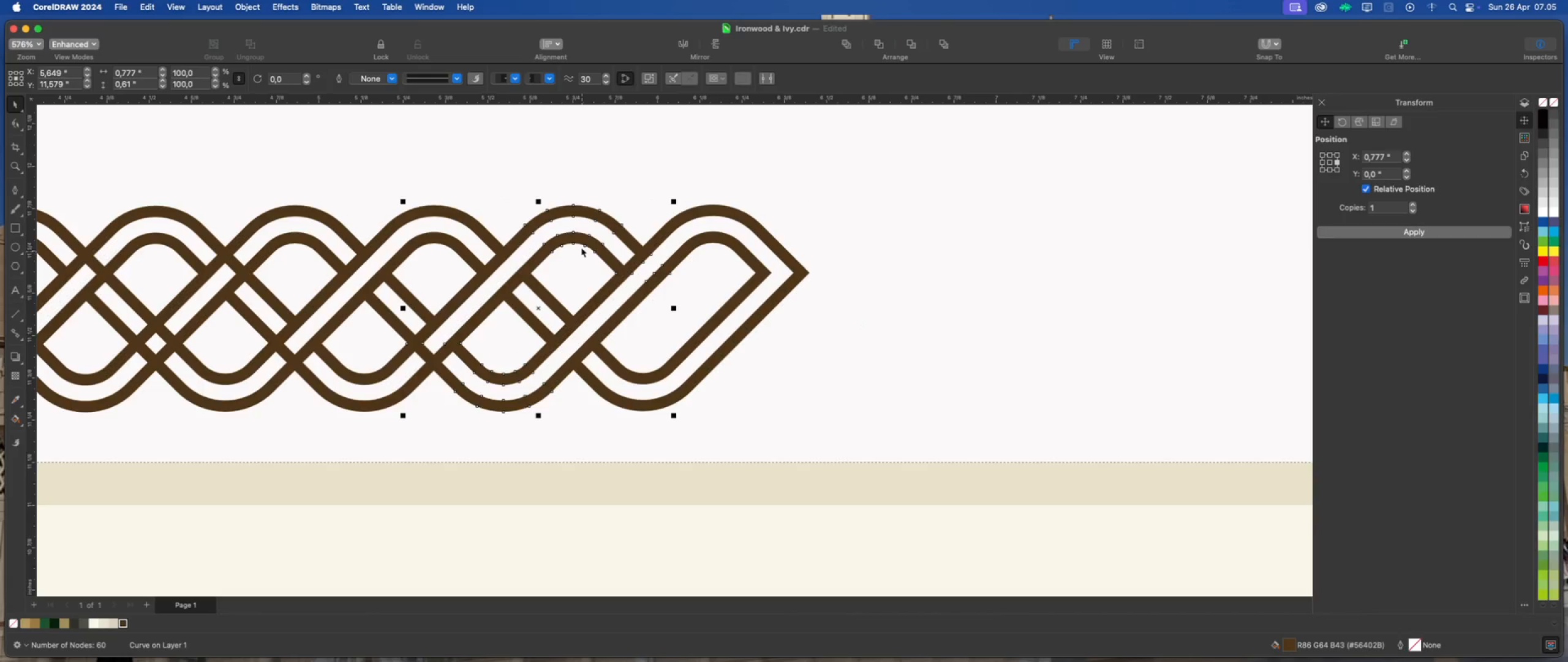 
left_click_drag(start_coordinate=[581, 238], to_coordinate=[1025, 275])
 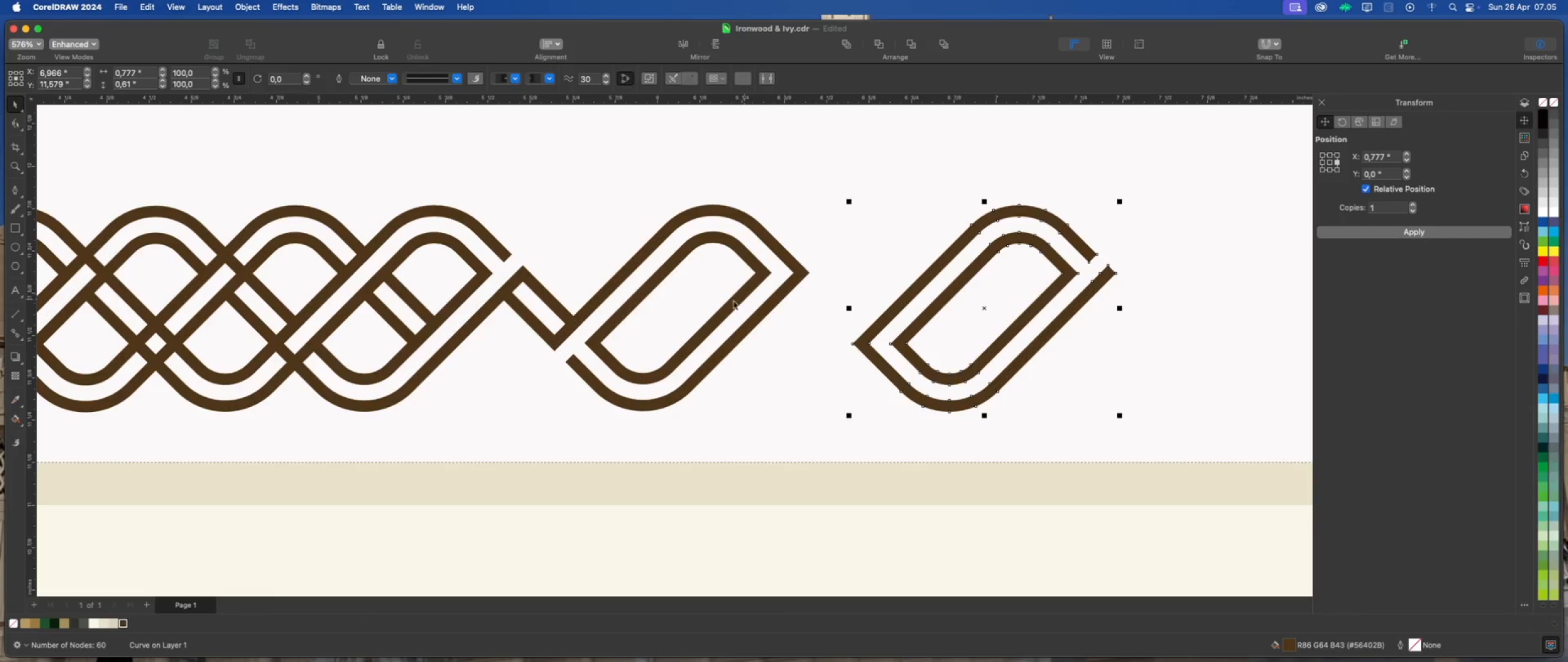 
hold_key(key=ShiftLeft, duration=1.49)
 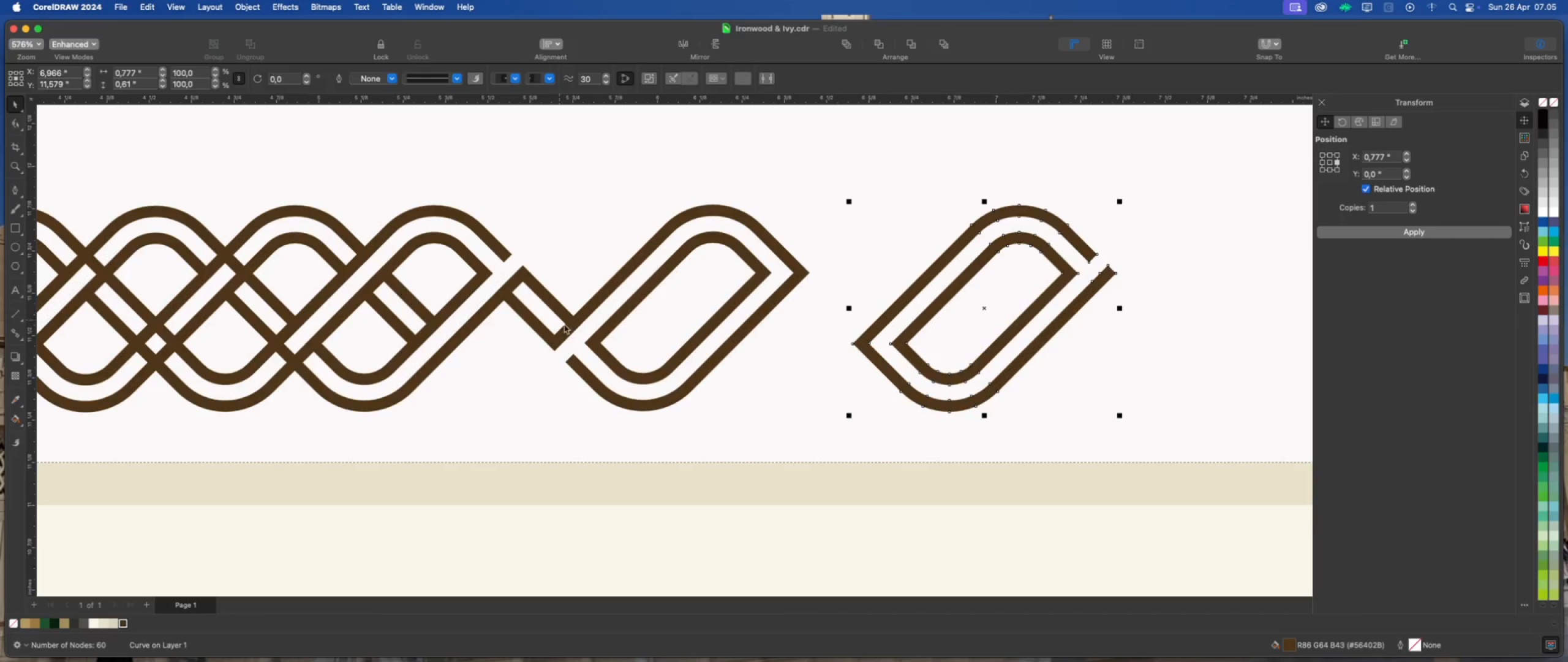 
left_click([600, 353])
 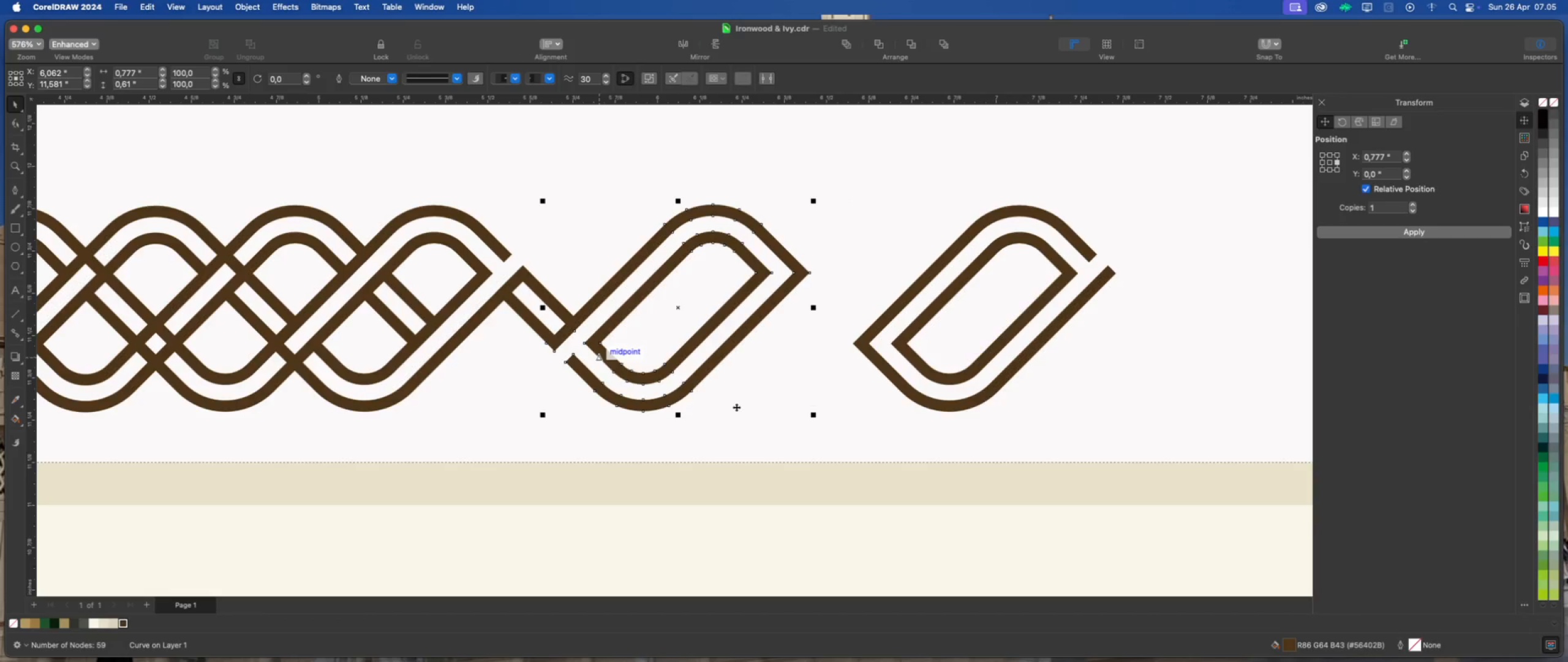 
key(Meta+Z)
 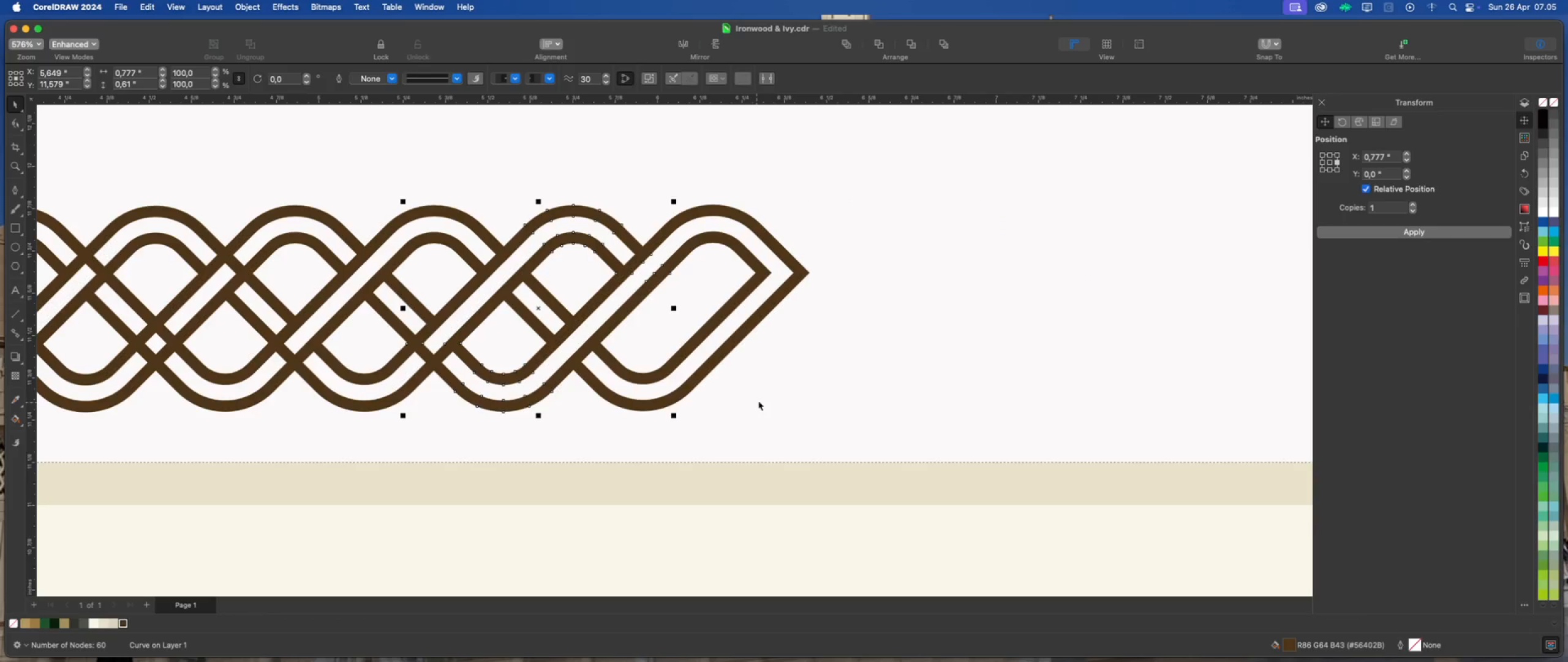 
left_click([763, 400])
 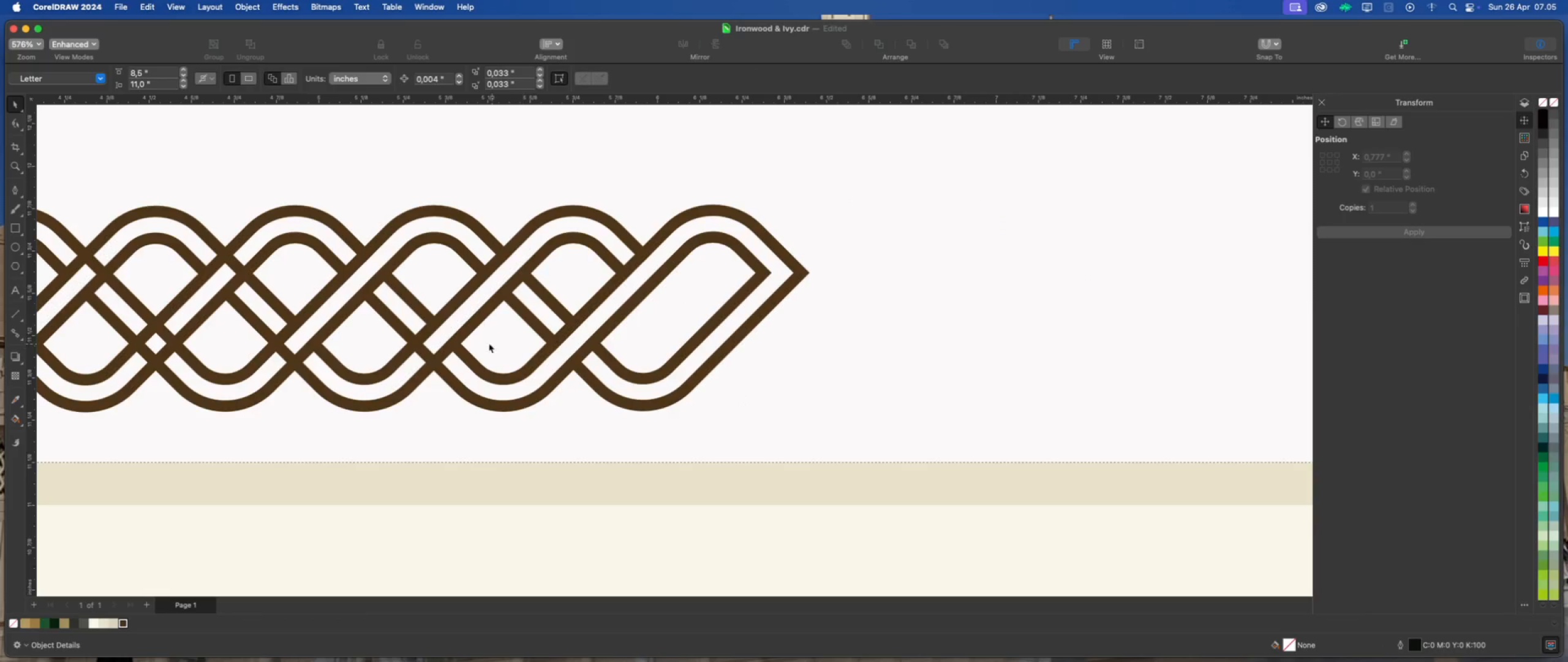 
scroll: coordinate [480, 341], scroll_direction: up, amount: 2.0
 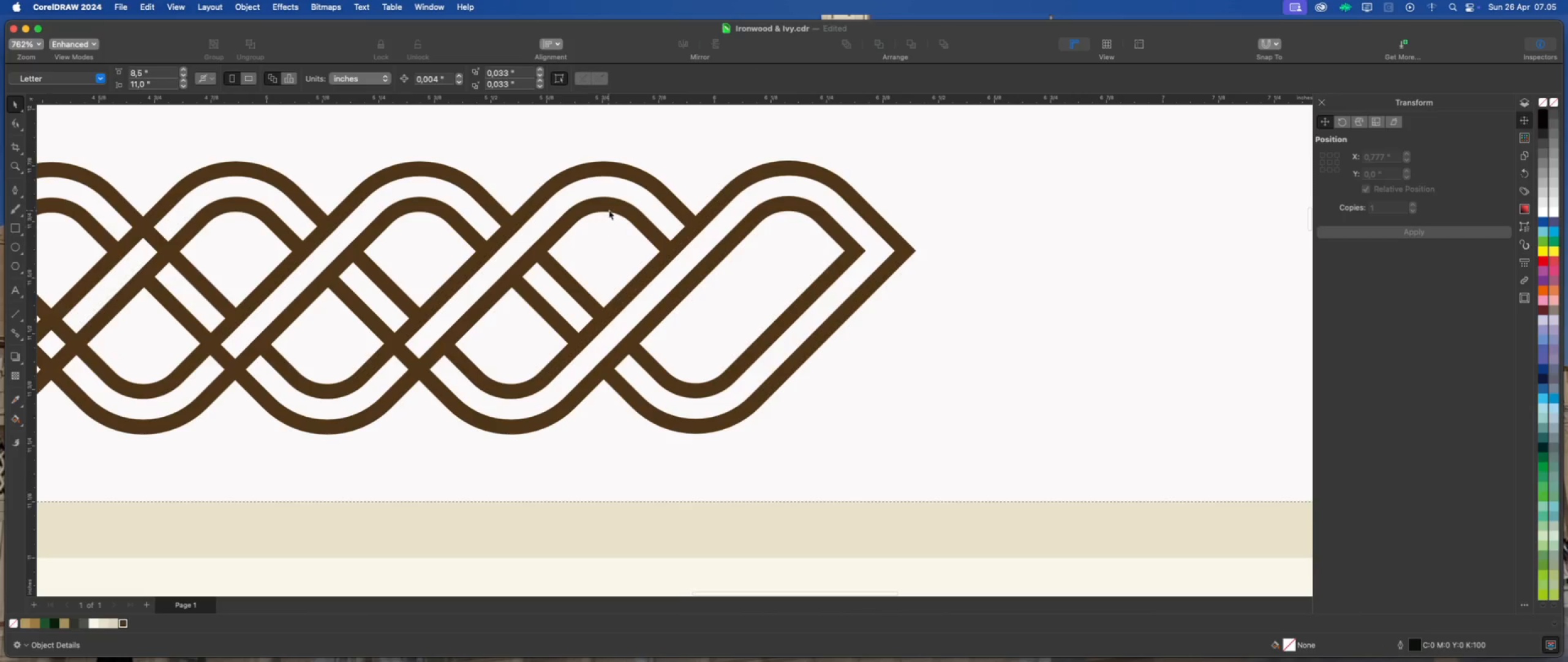 
left_click([617, 205])
 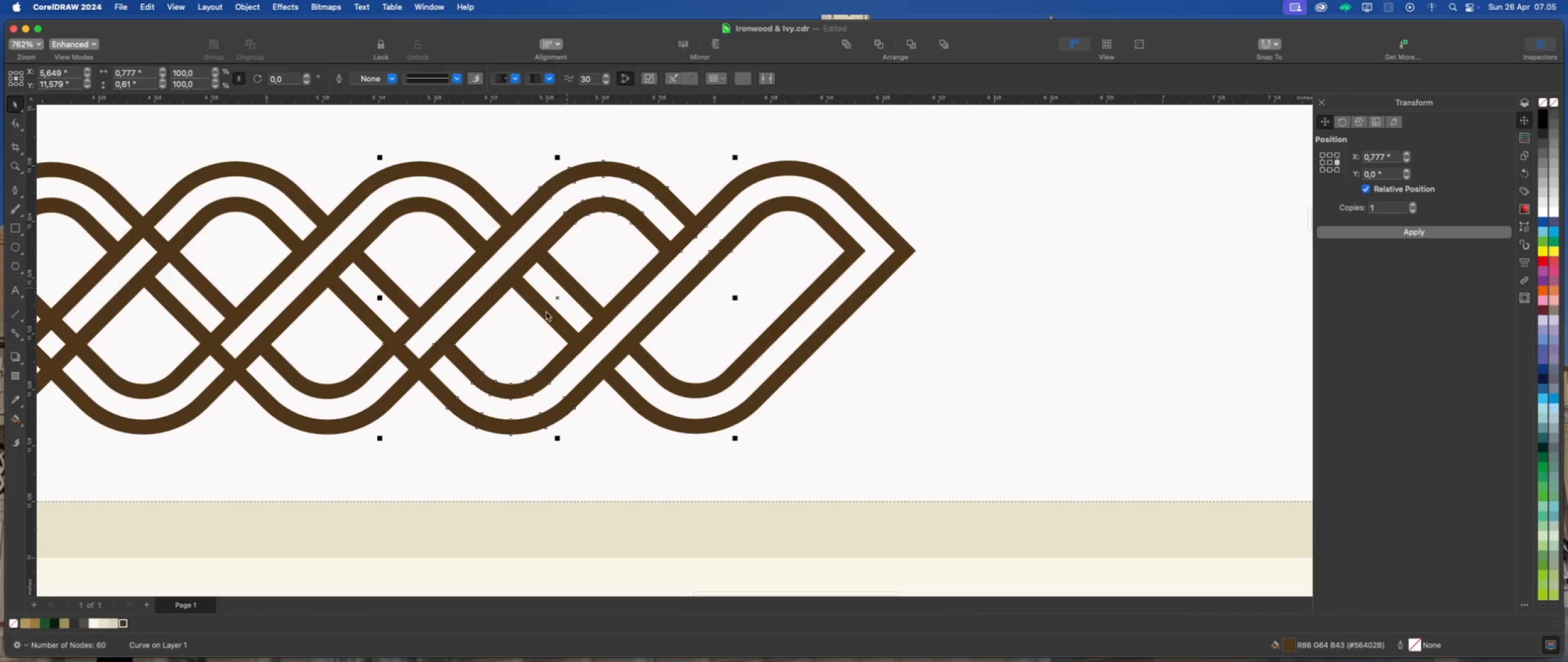 
scroll: coordinate [349, 361], scroll_direction: up, amount: 3.0
 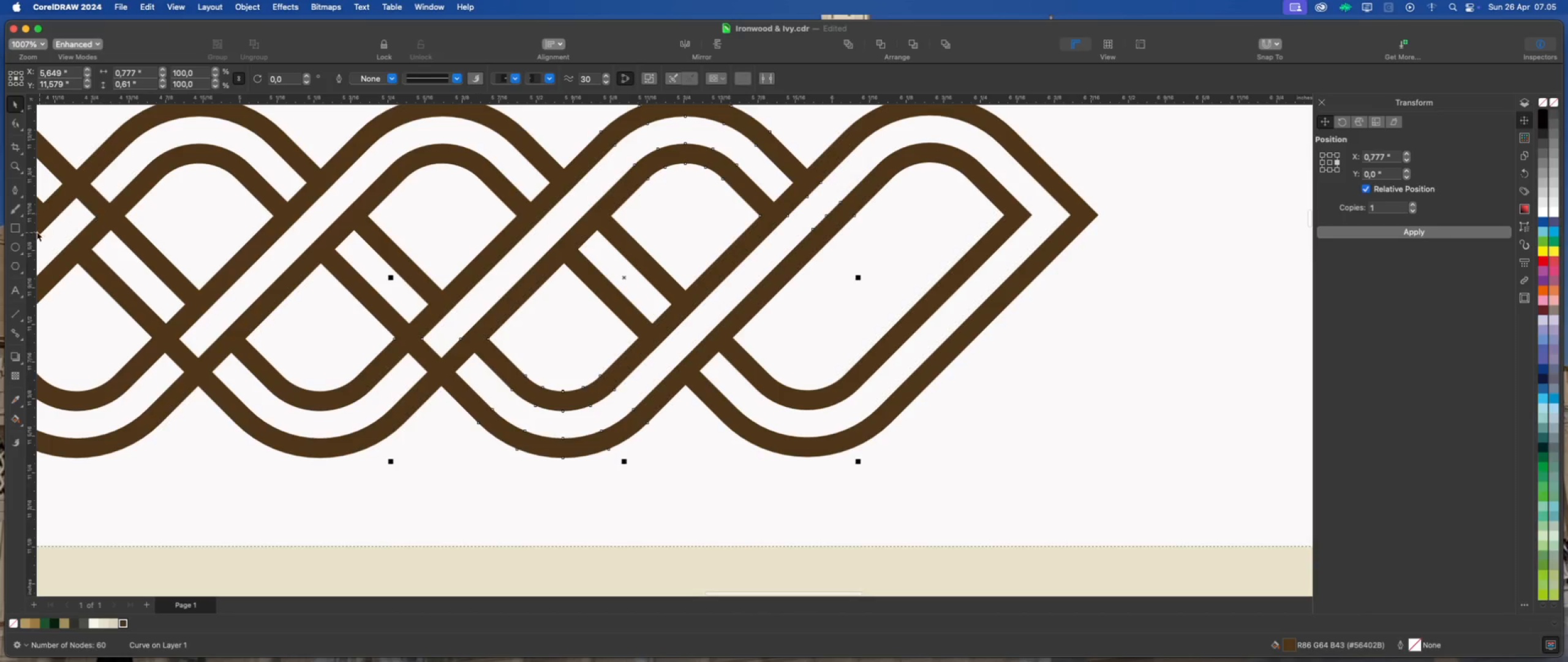 
left_click([13, 194])
 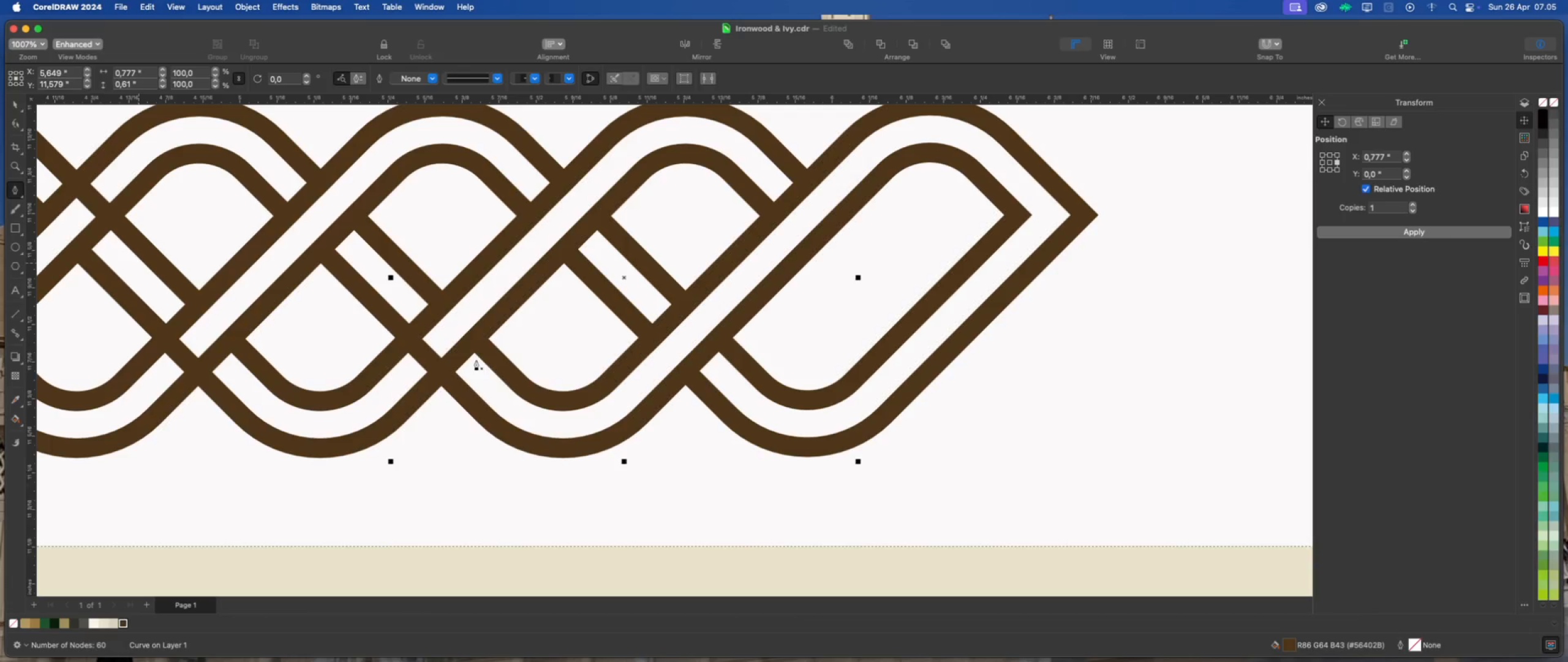 
scroll: coordinate [459, 343], scroll_direction: up, amount: 2.0
 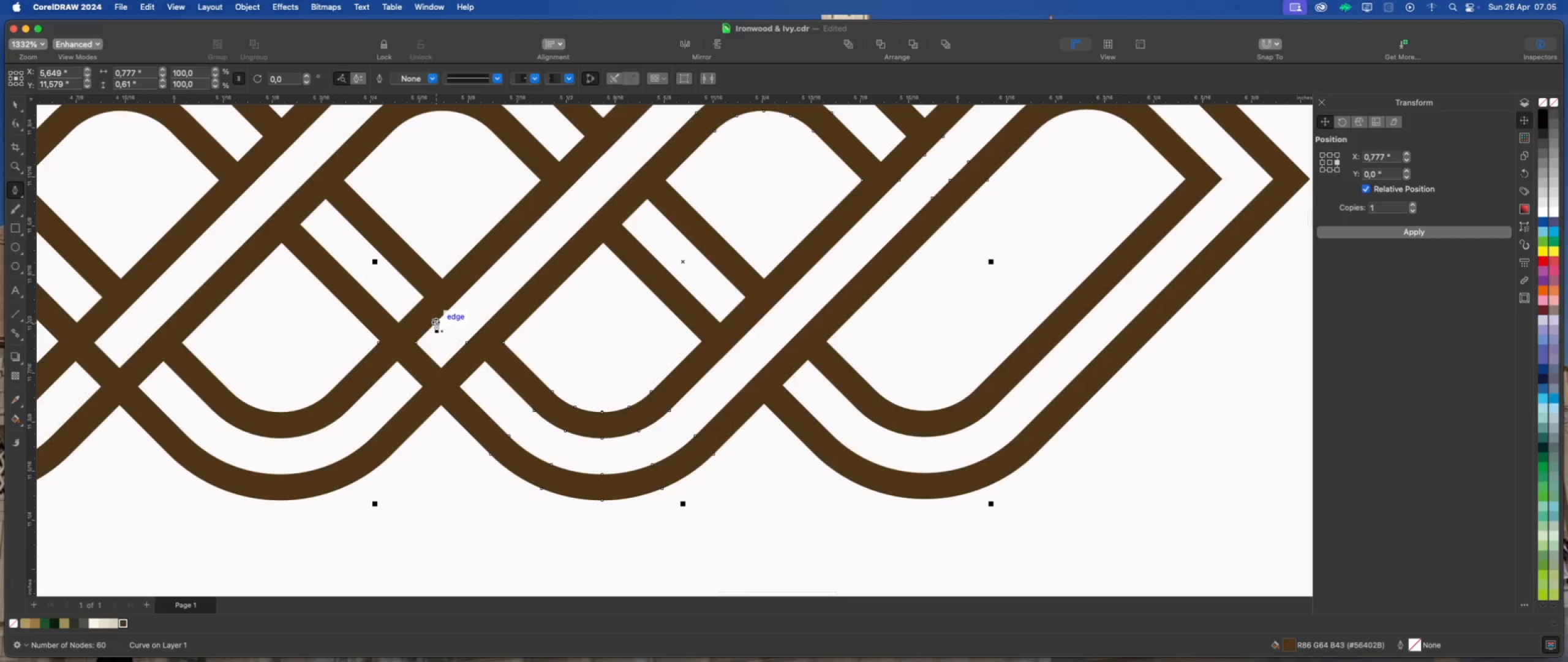 
left_click([436, 322])
 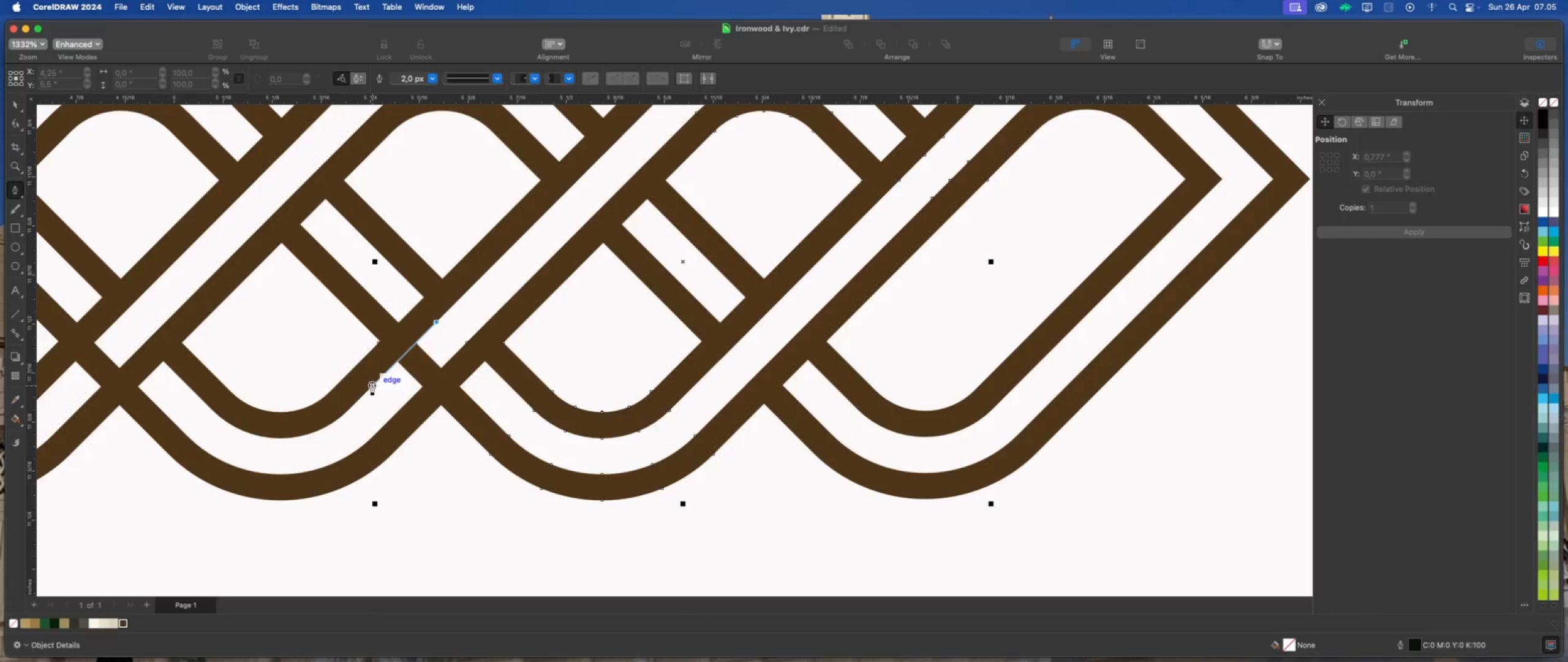 
left_click([372, 384])
 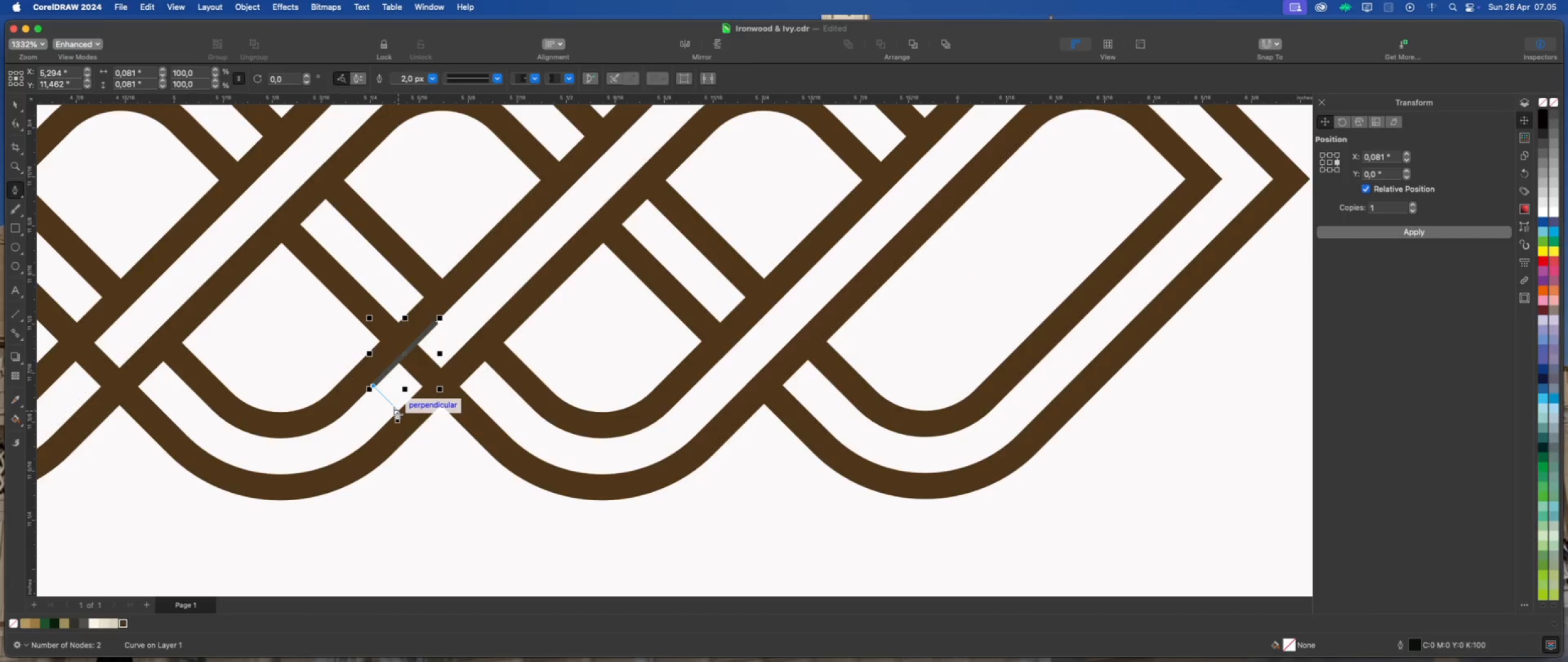 
left_click([397, 412])
 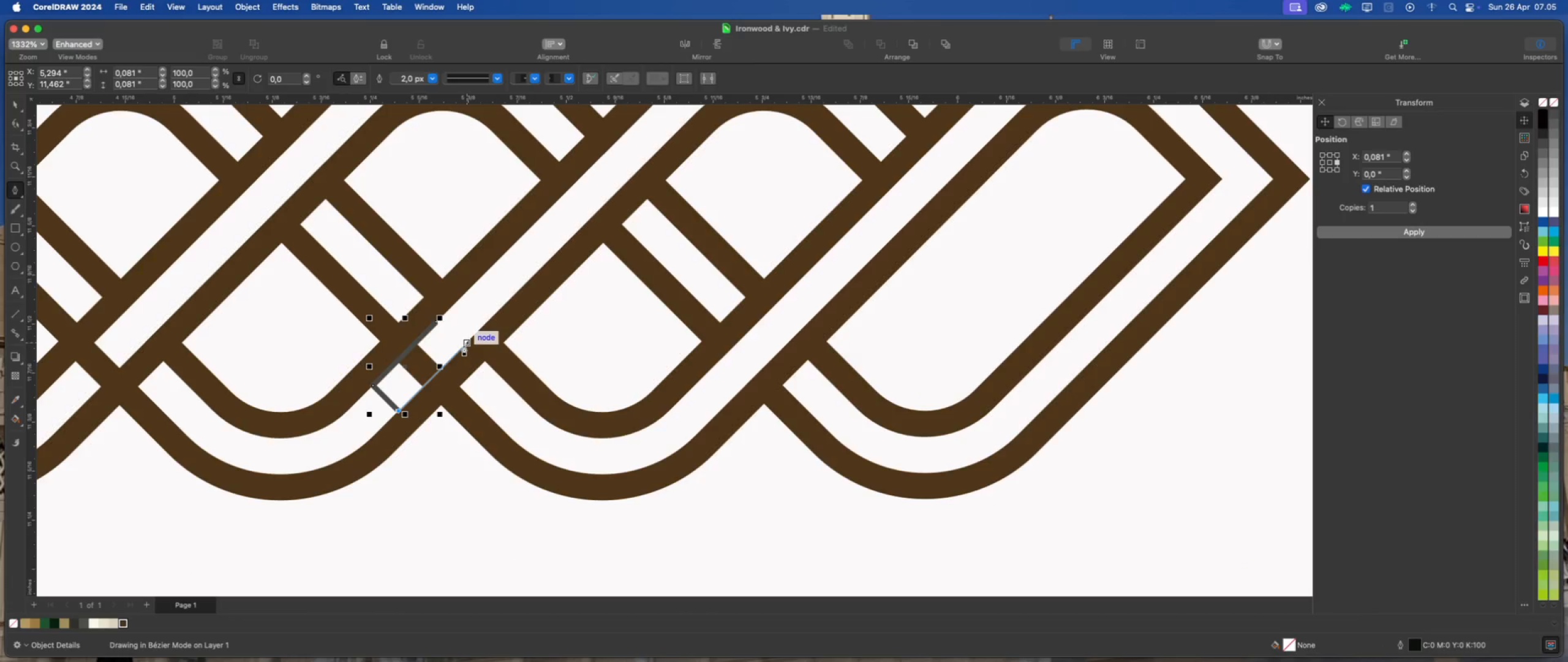 
left_click([464, 345])
 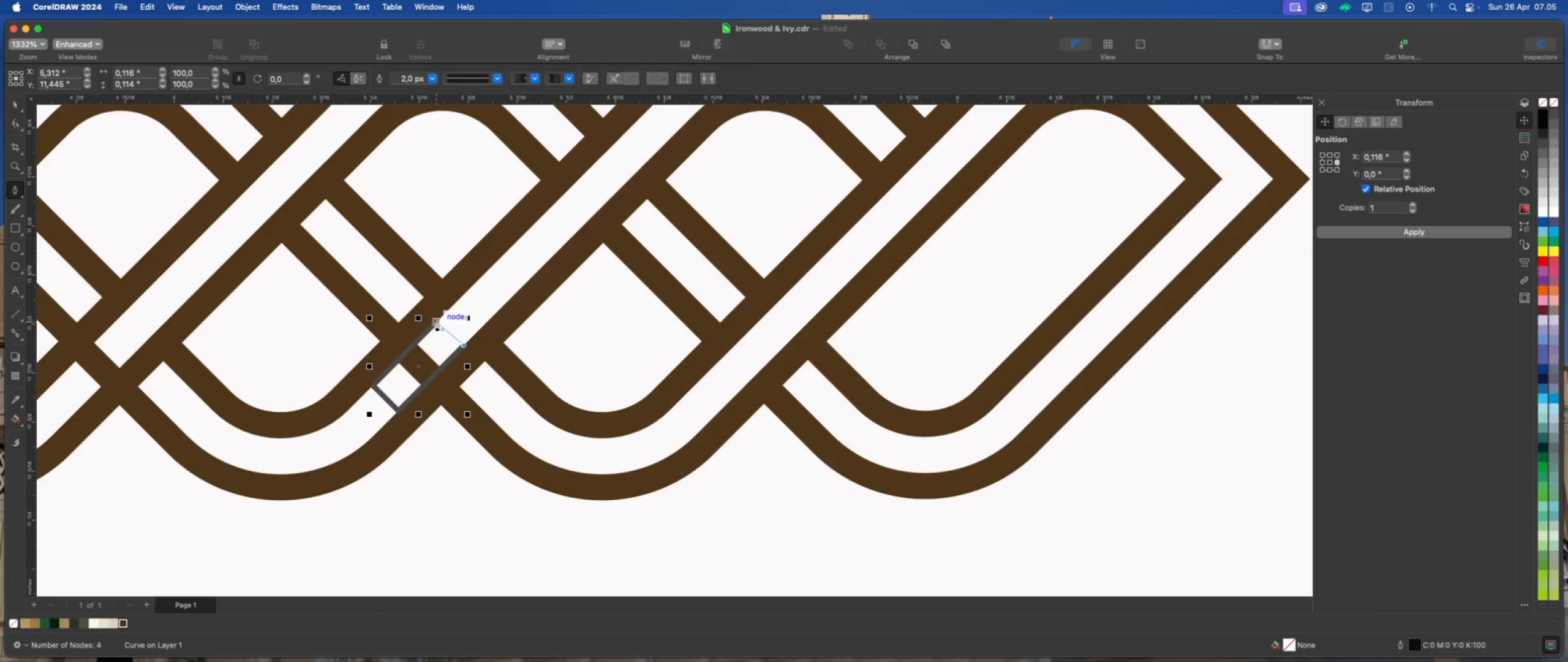 
left_click([436, 321])
 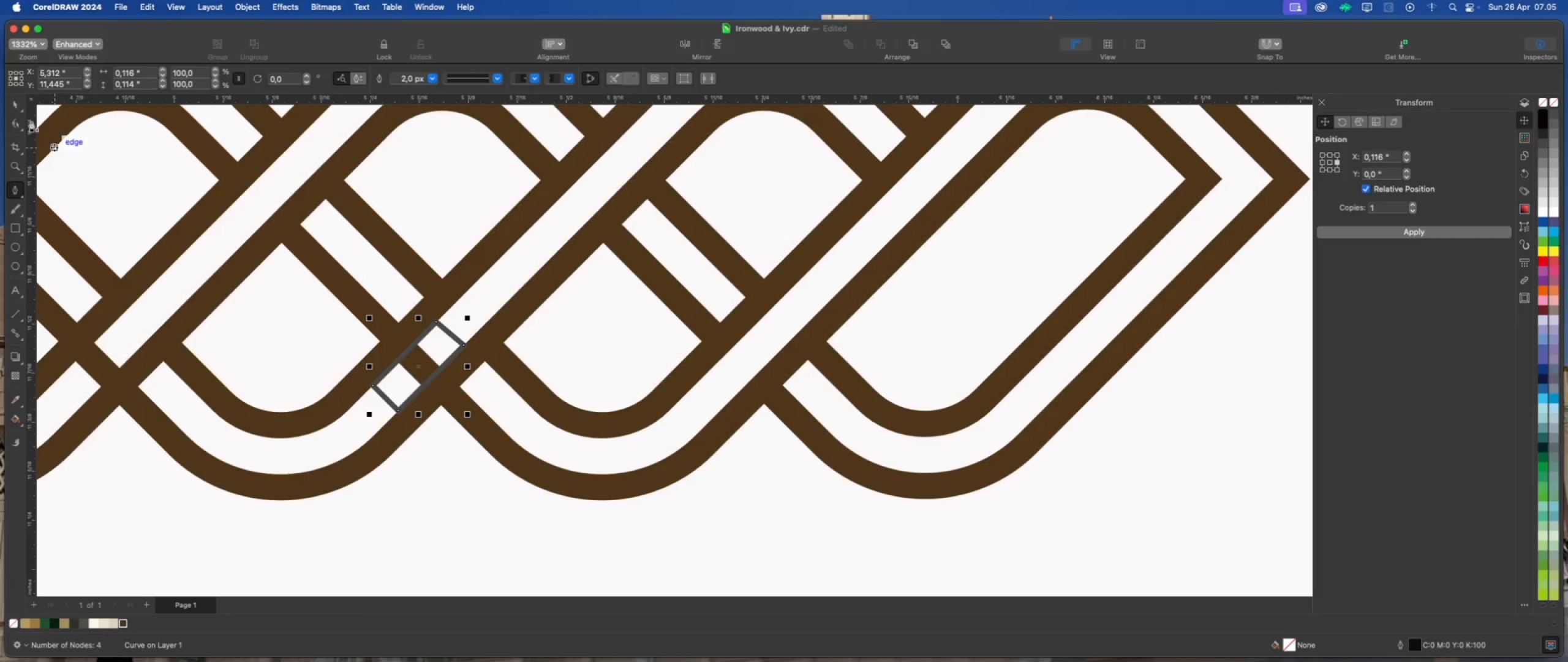 
left_click([15, 103])
 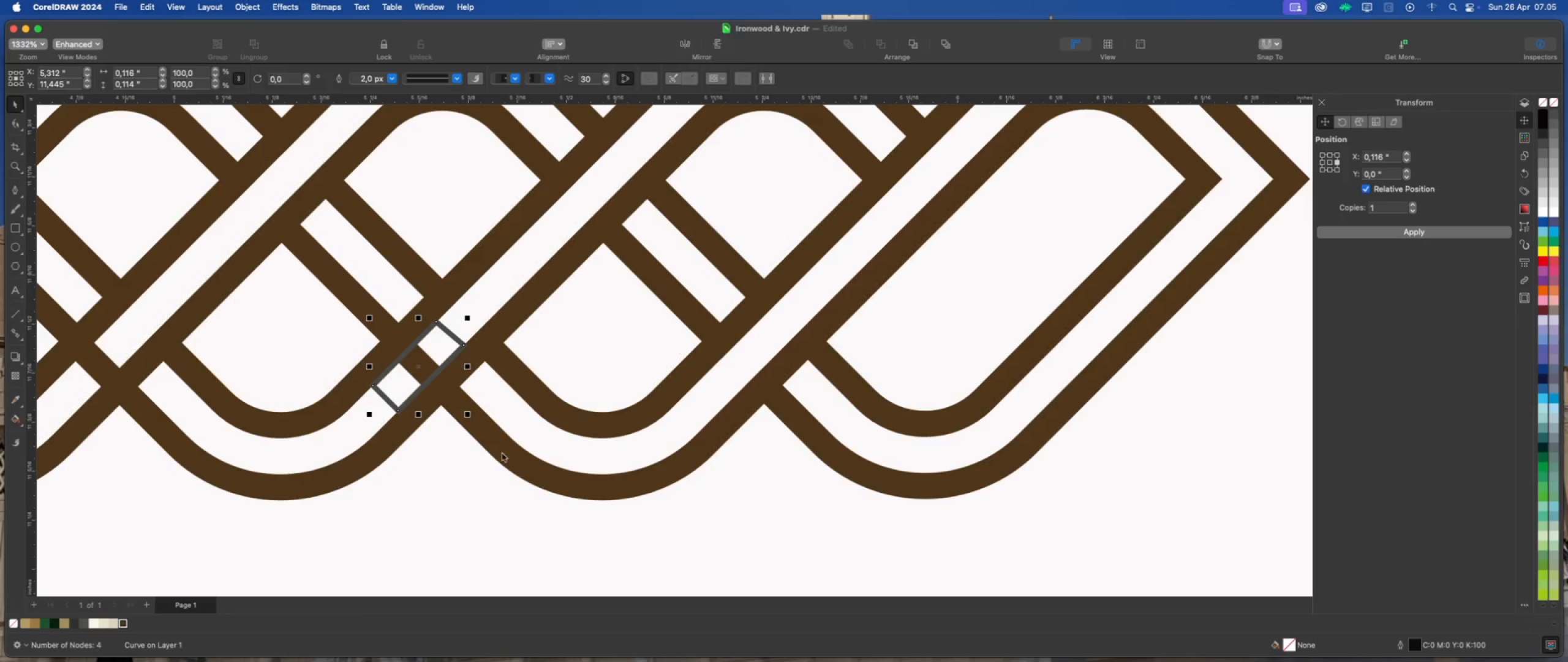 
hold_key(key=ShiftLeft, duration=0.57)
left_click([517, 454])
 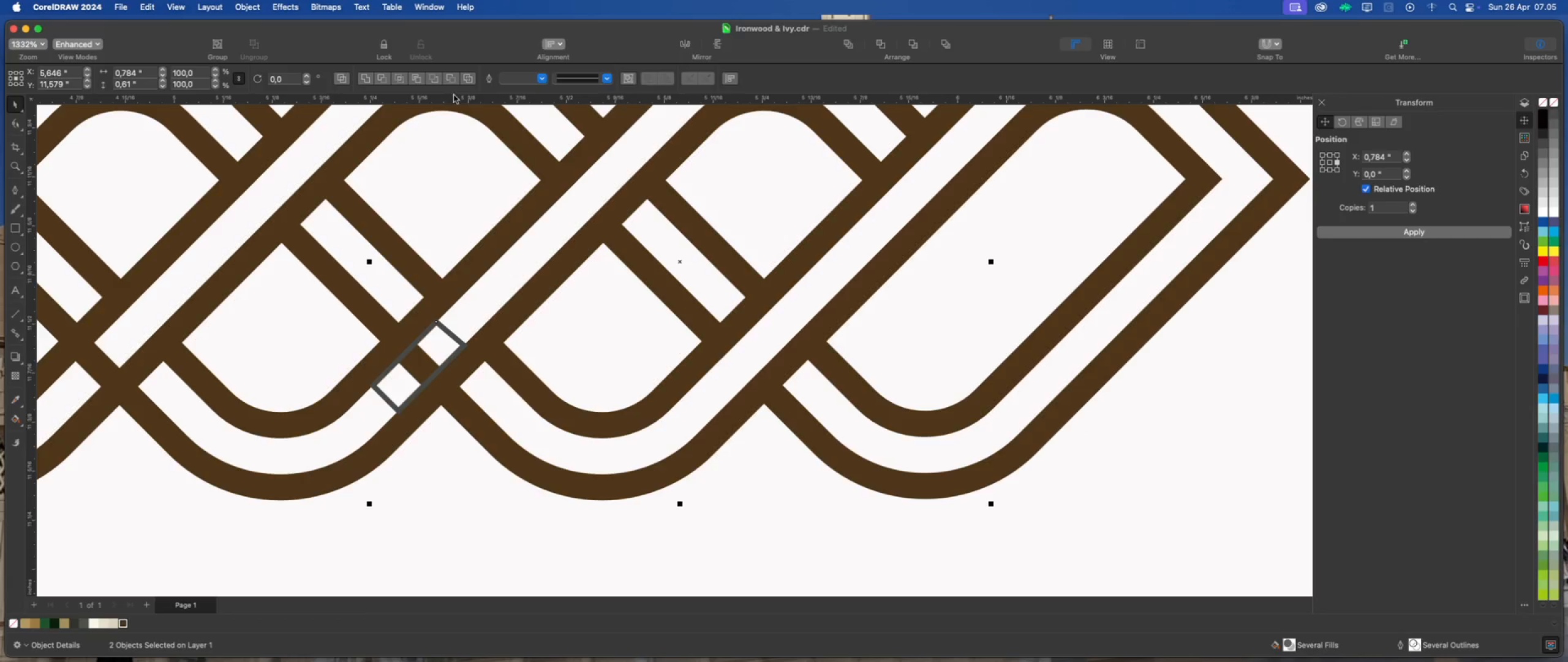 
left_click([452, 83])
 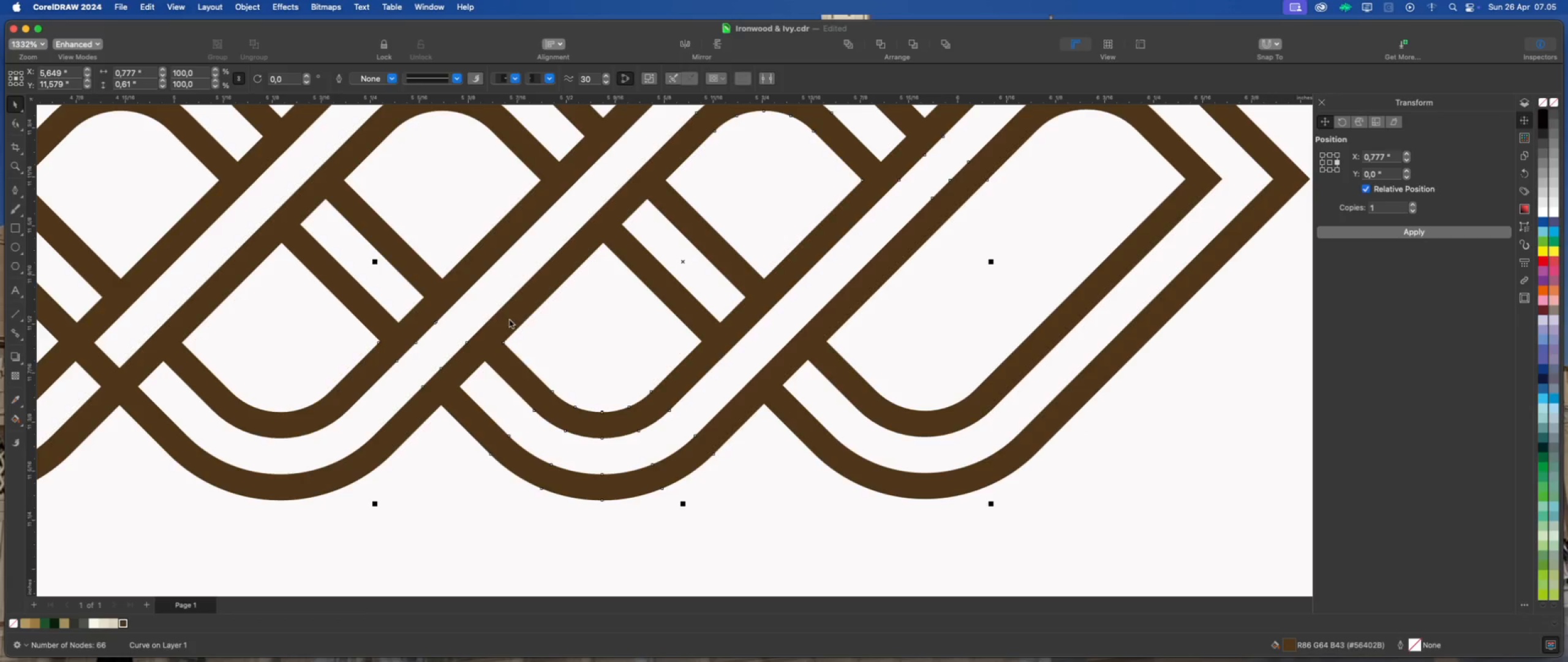 
scroll: coordinate [629, 449], scroll_direction: down, amount: 4.0
 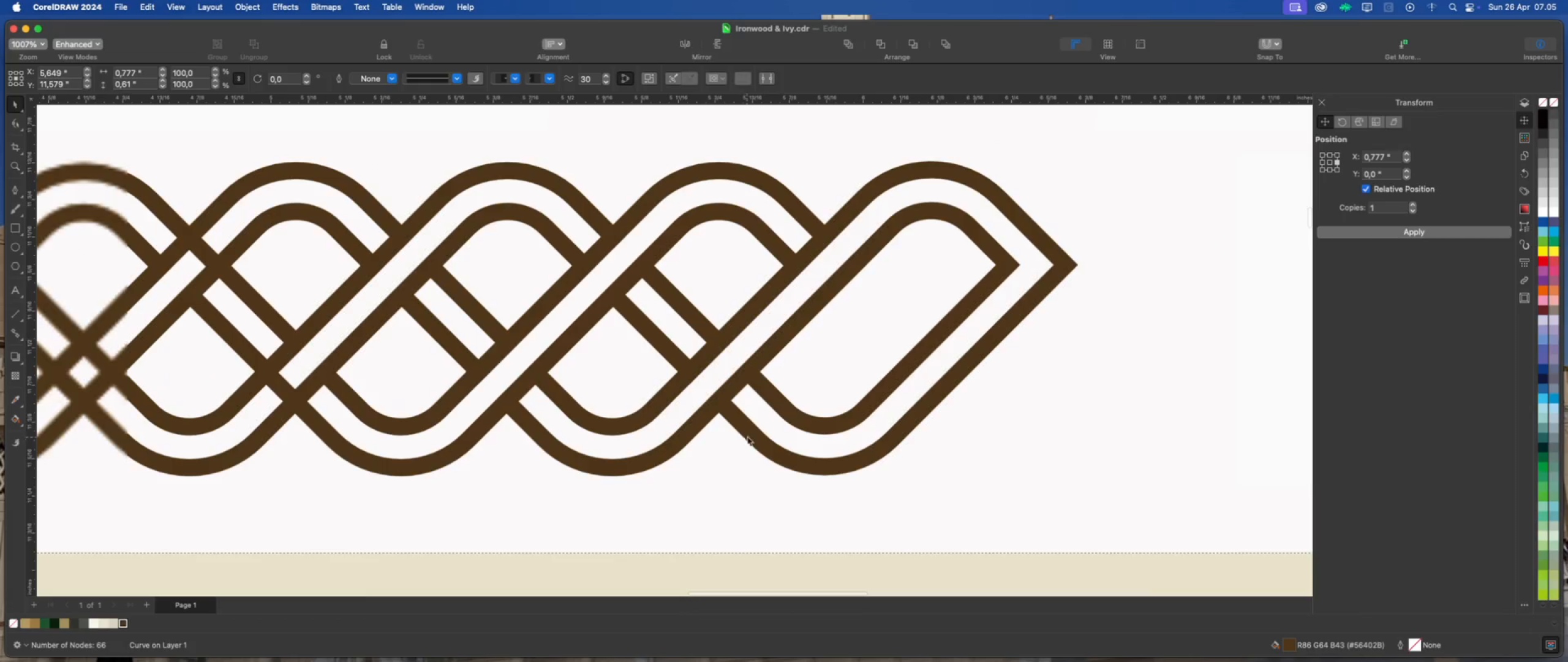 
left_click([748, 436])
 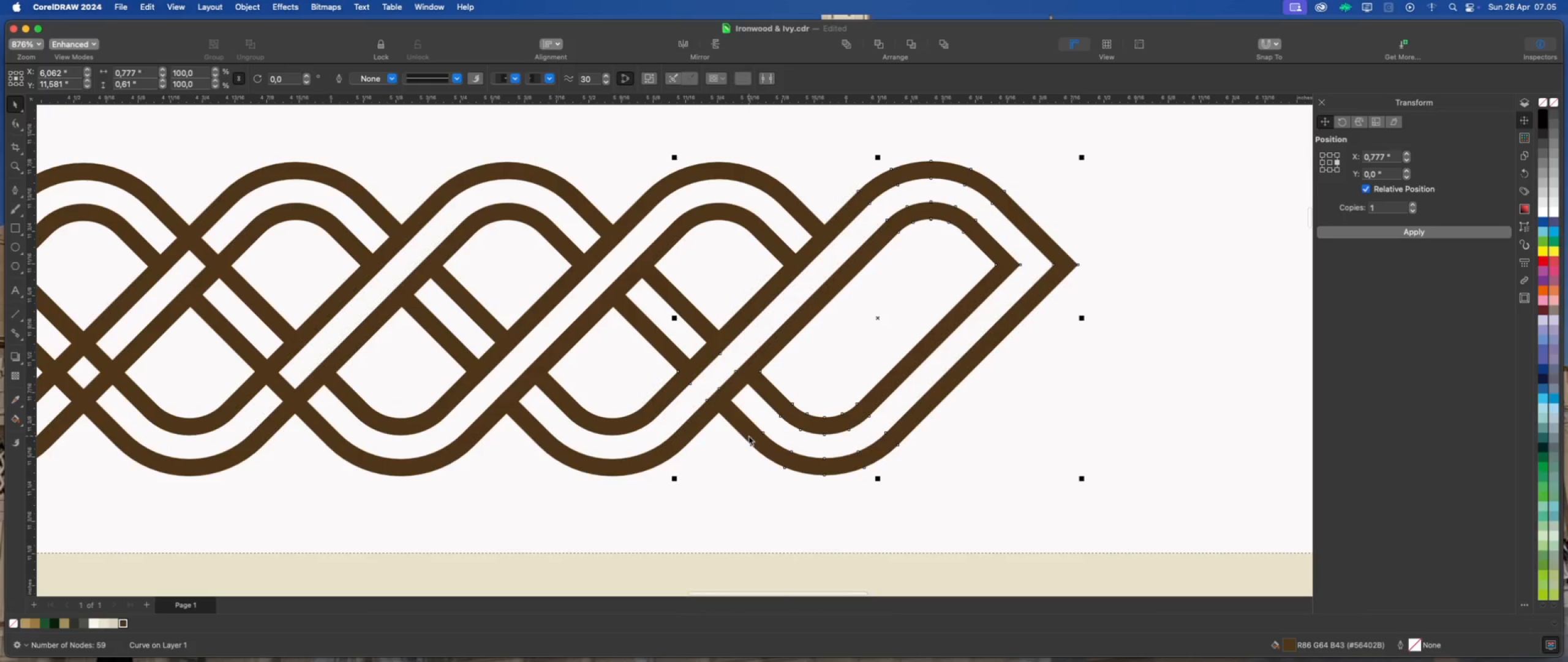 
key(Delete)
 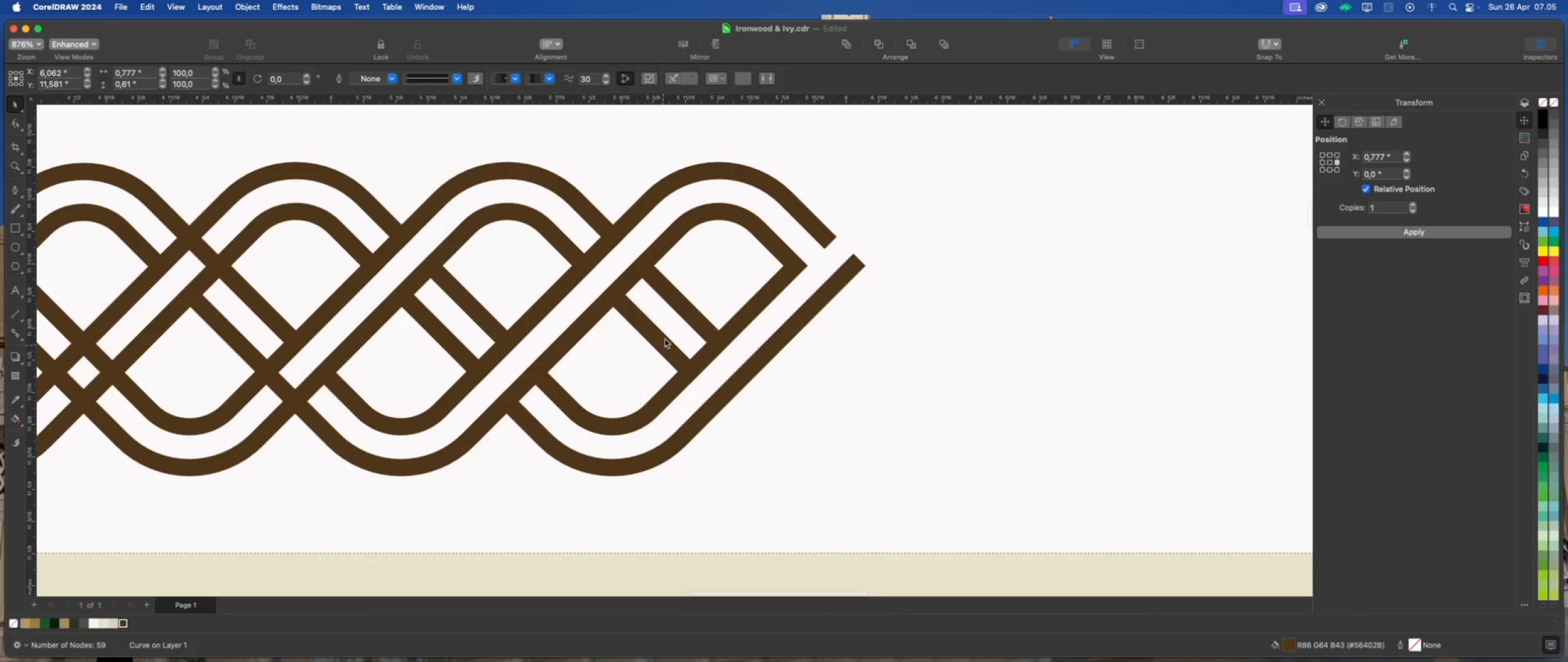 
left_click([665, 338])
 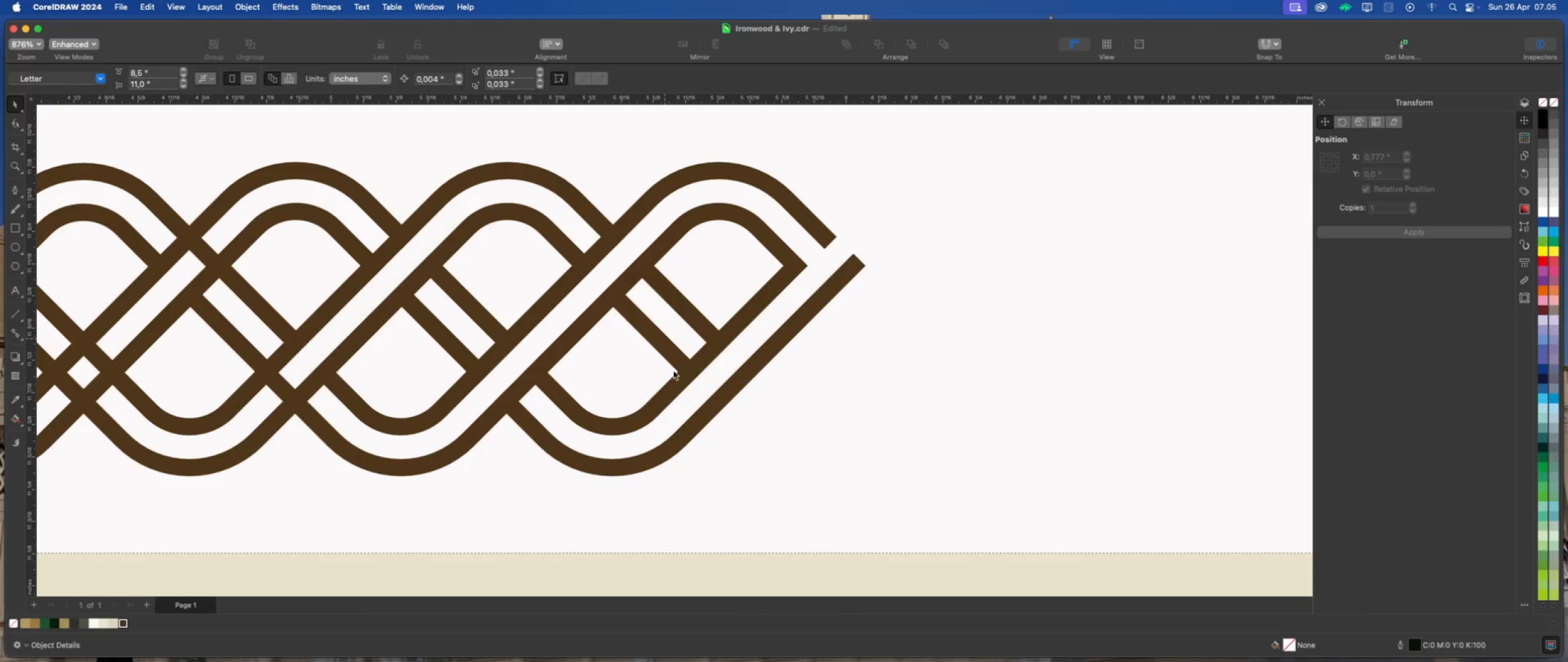 
key(Delete)
 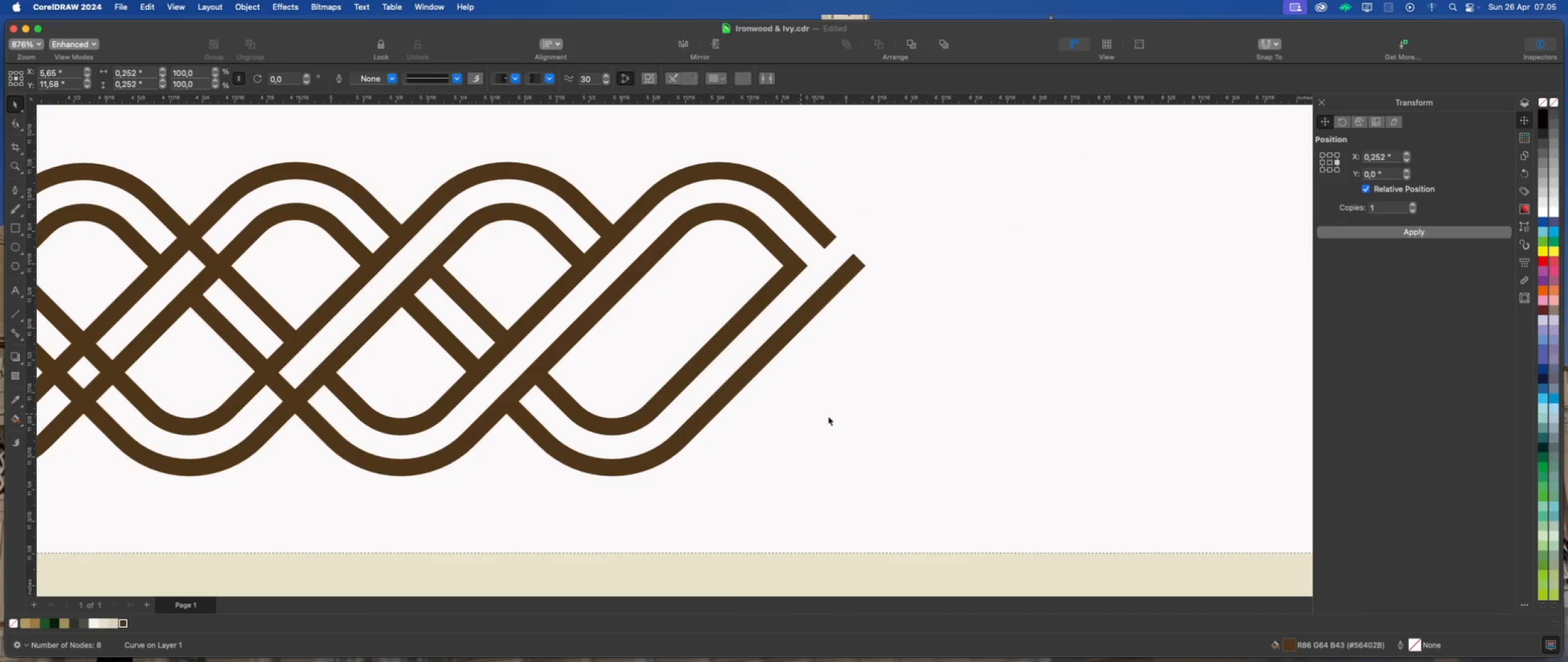 
left_click([828, 416])
 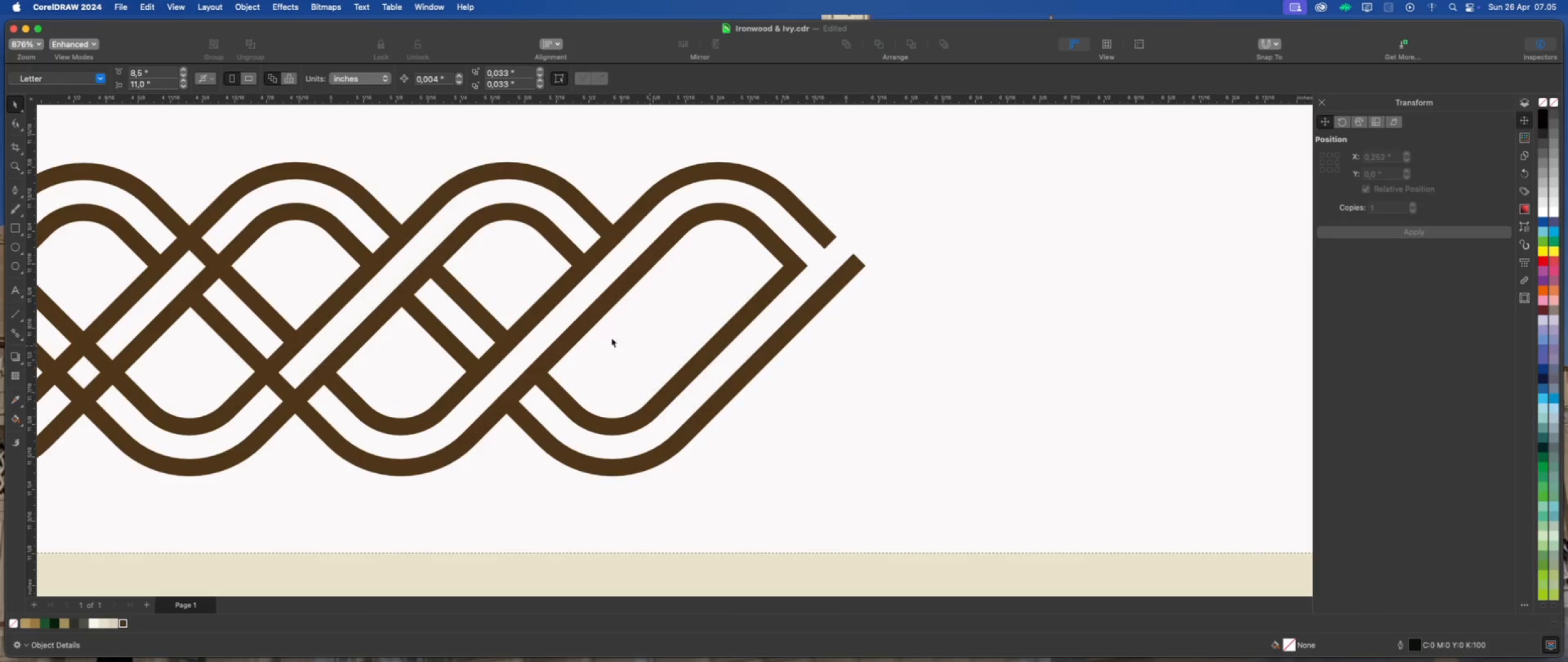 
scroll: coordinate [544, 338], scroll_direction: down, amount: 2.0
 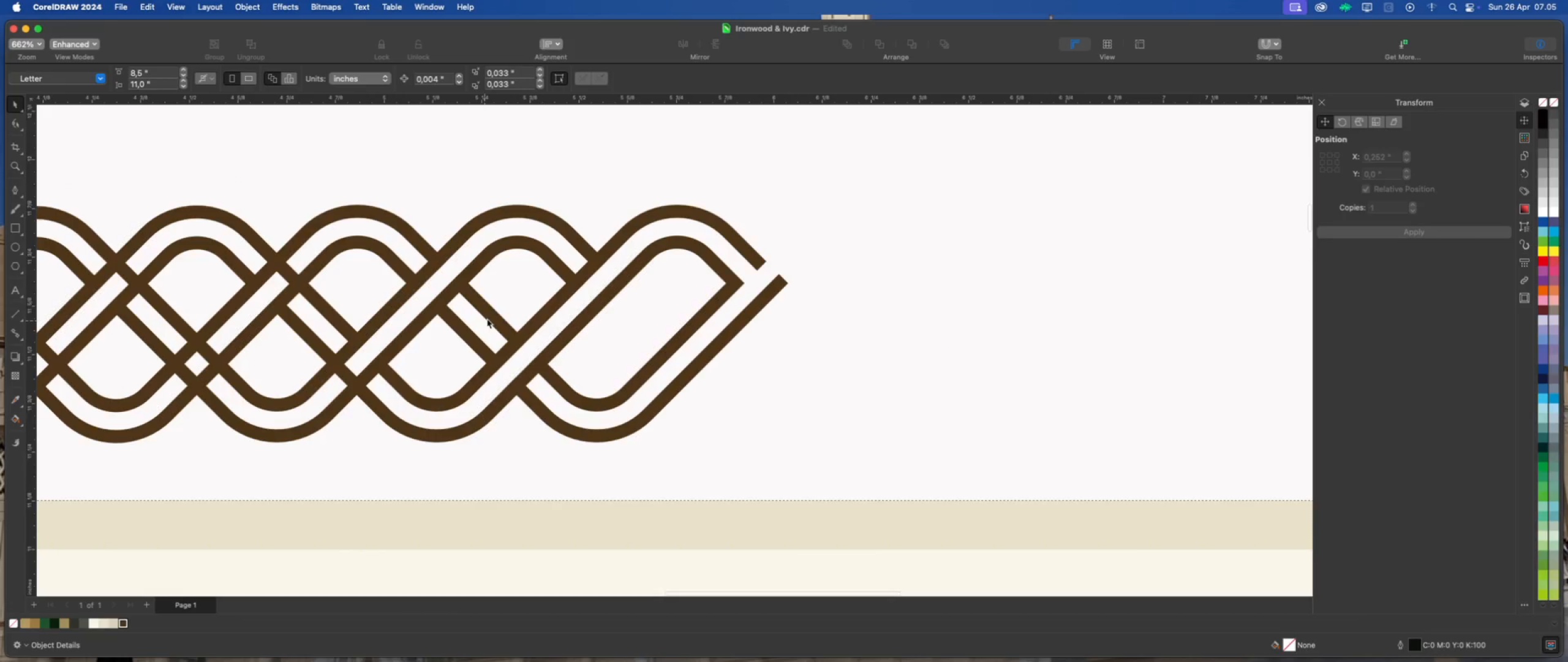 
left_click([487, 319])
 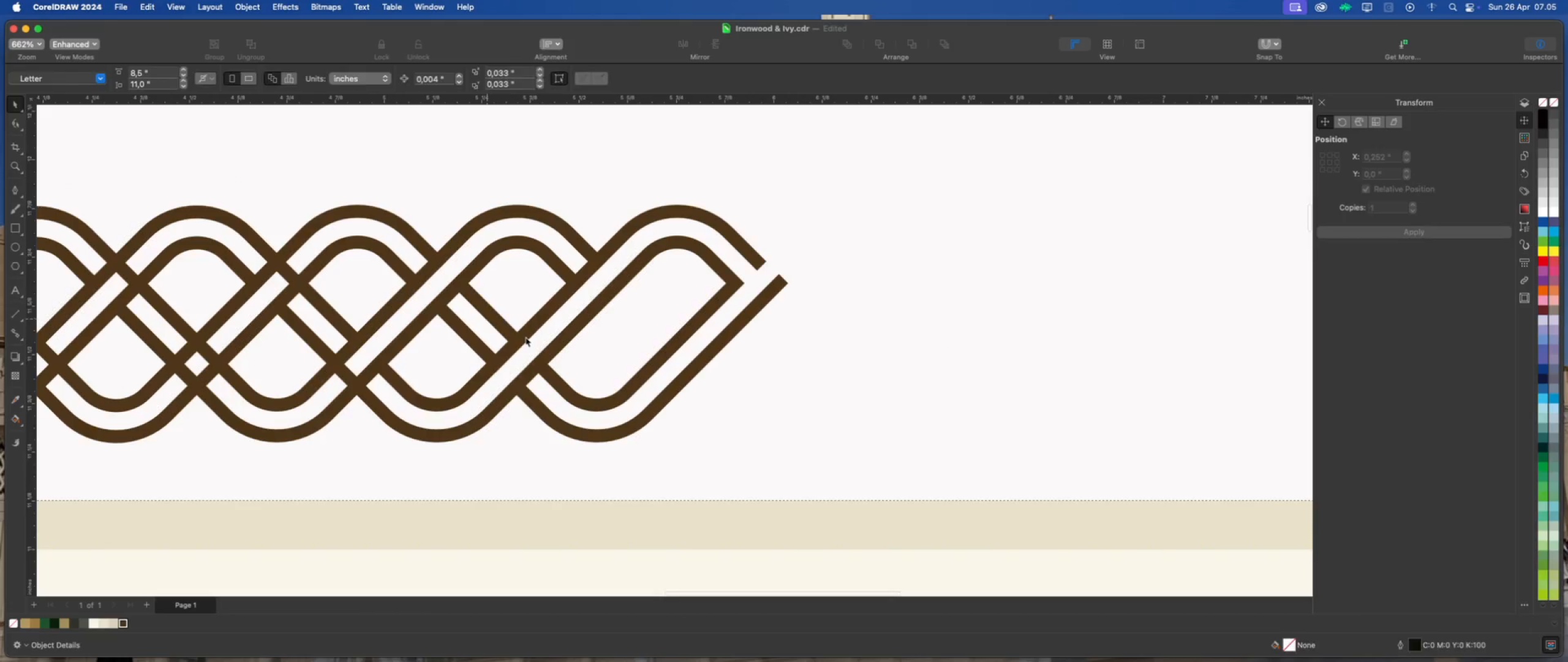 
hold_key(key=ShiftLeft, duration=0.9)
left_click([579, 321])
 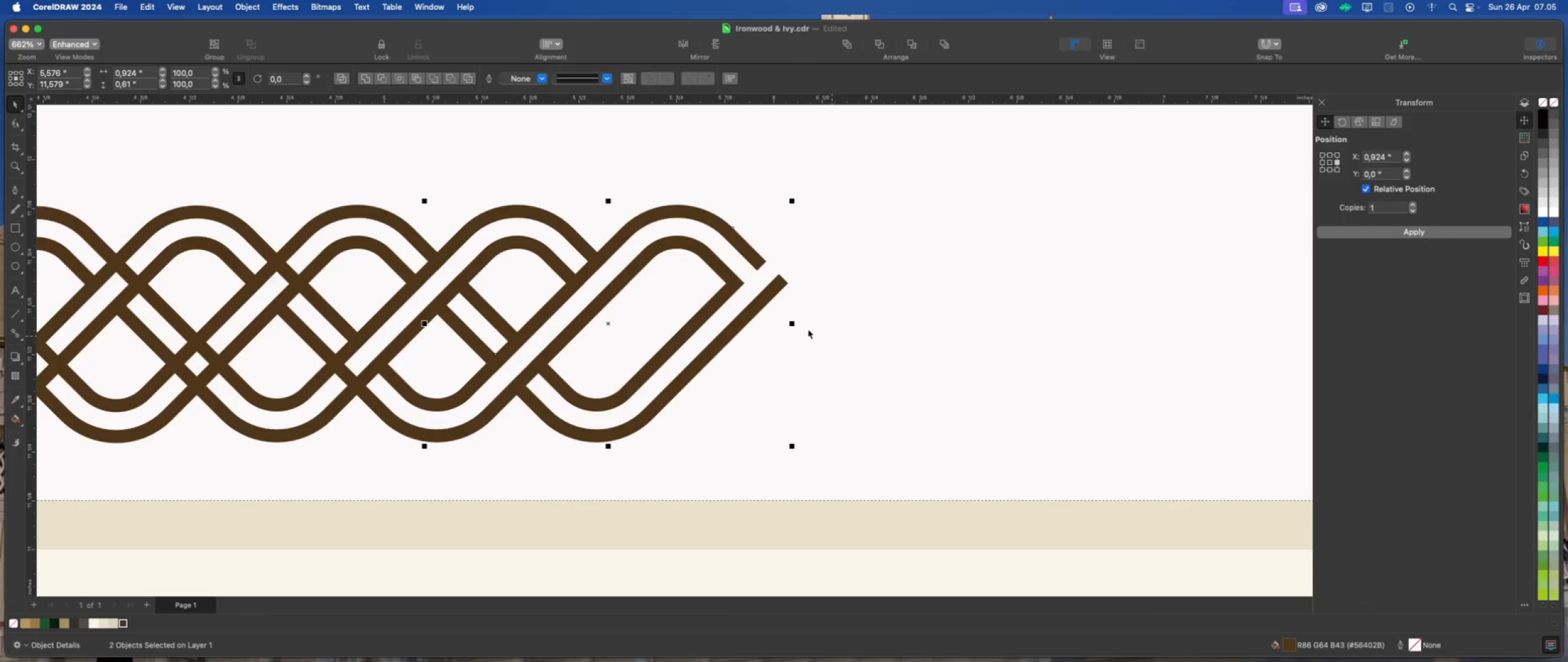 
scroll: coordinate [586, 325], scroll_direction: down, amount: 2.0
 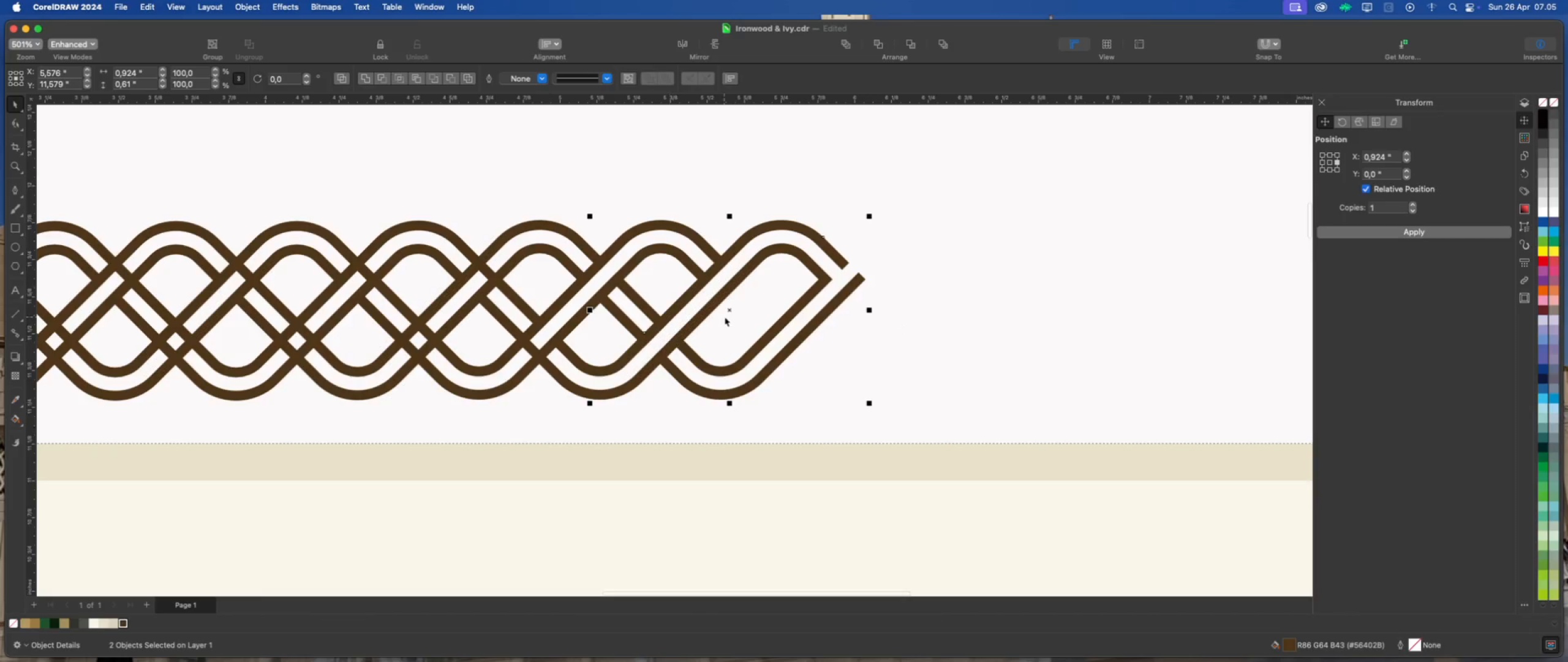 
left_click_drag(start_coordinate=[731, 310], to_coordinate=[951, 332])
 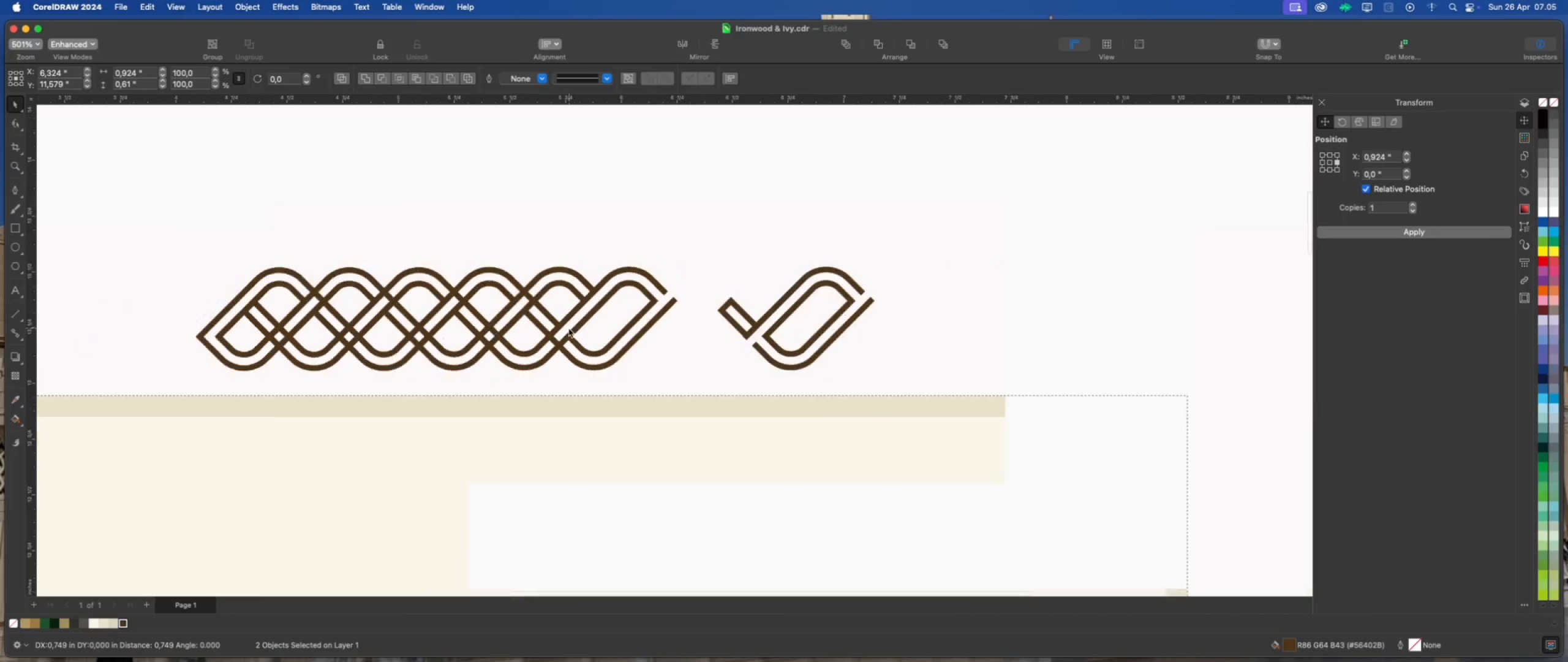 
hold_key(key=ShiftLeft, duration=0.82)
 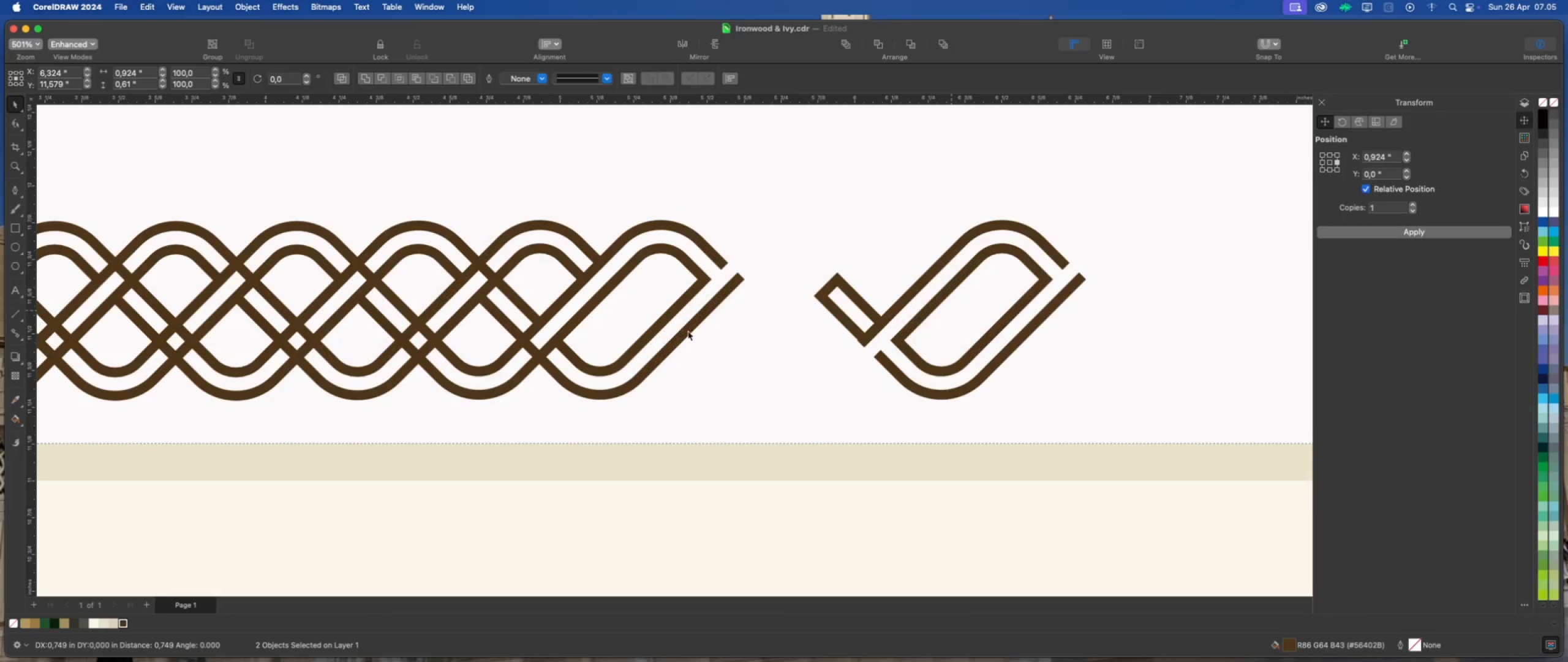 
scroll: coordinate [903, 330], scroll_direction: none, amount: 0.0
 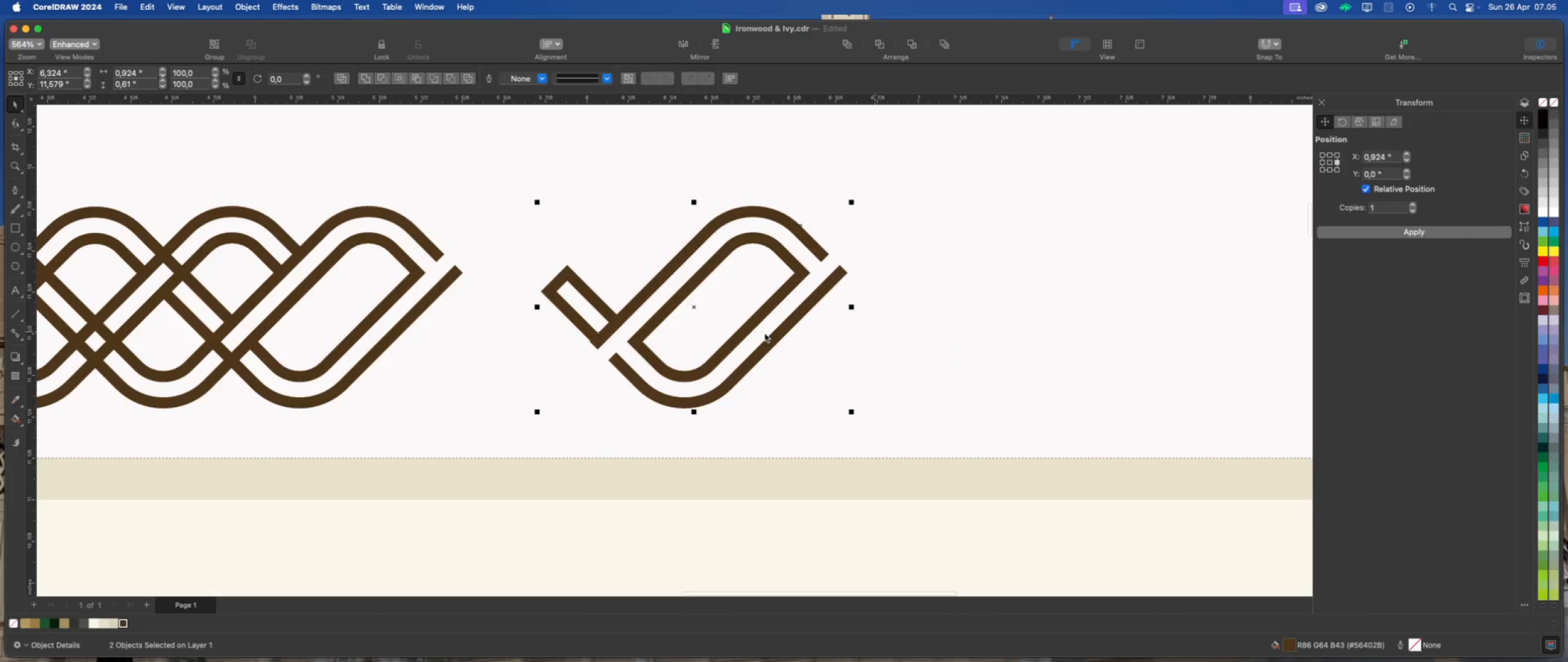 
left_click([562, 335])
 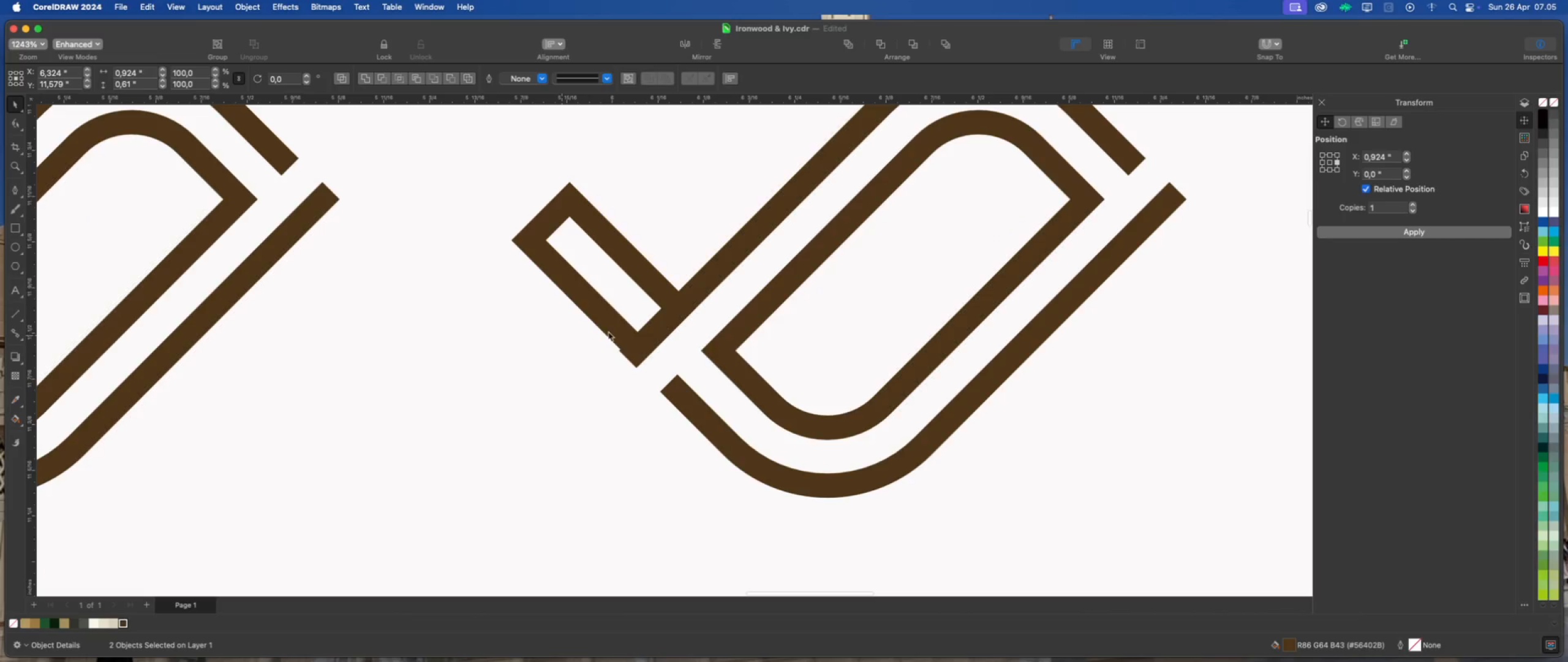 
scroll: coordinate [565, 334], scroll_direction: up, amount: 5.0
 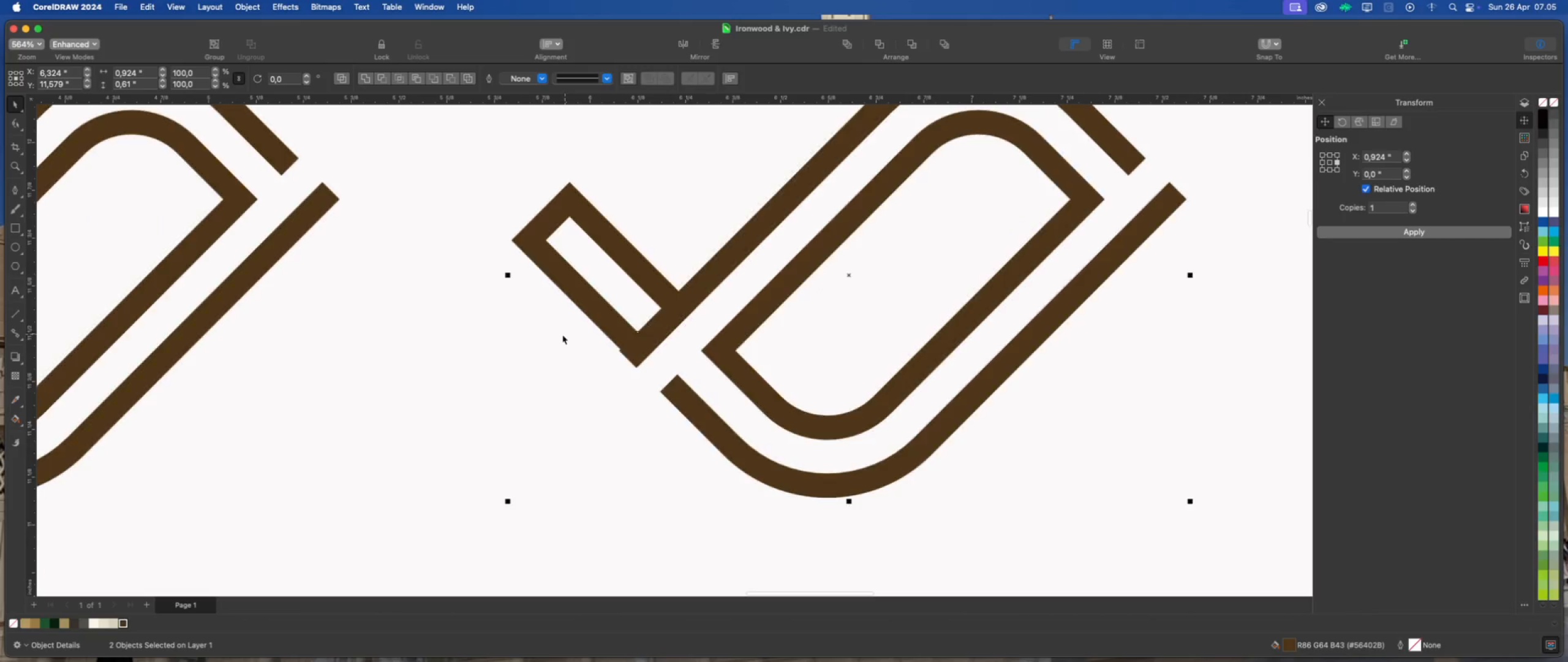 
left_click([609, 330])
 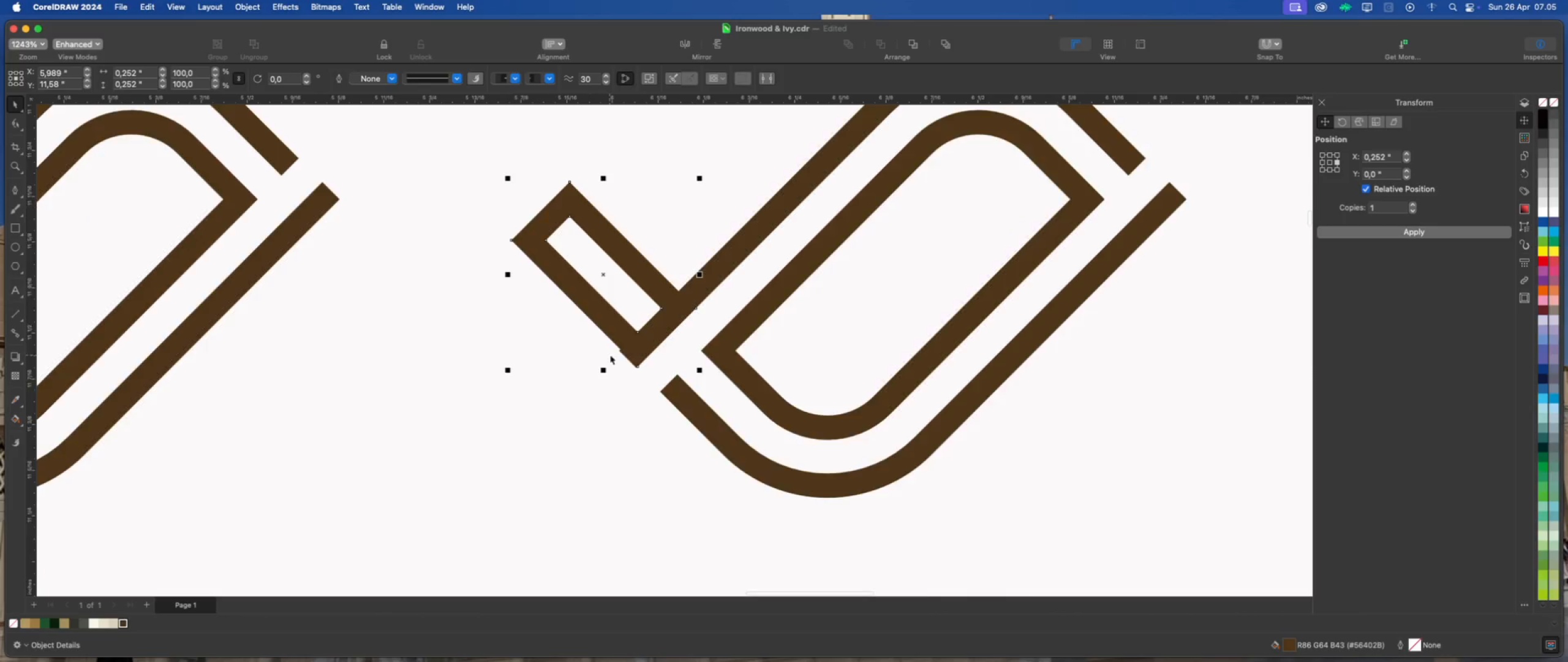 
scroll: coordinate [654, 375], scroll_direction: up, amount: 4.0
 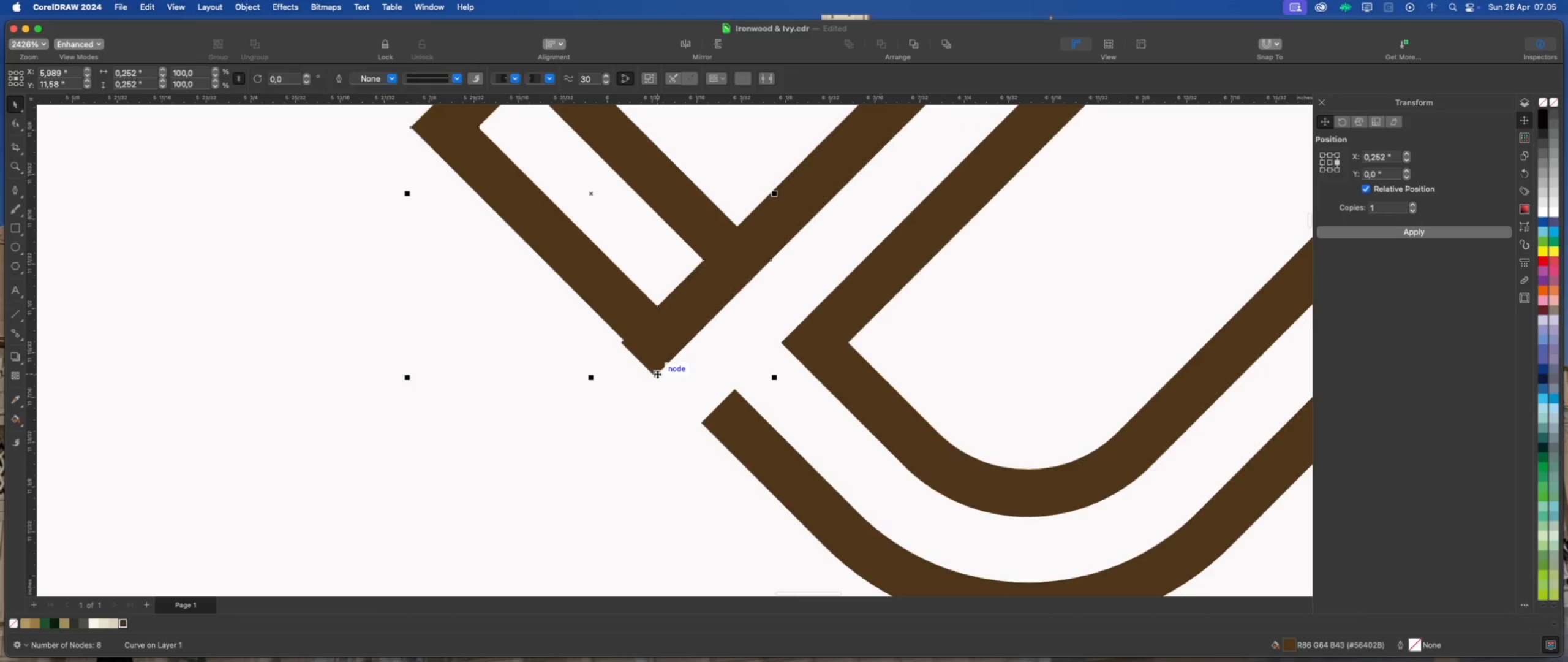 
left_click_drag(start_coordinate=[657, 374], to_coordinate=[654, 376])
 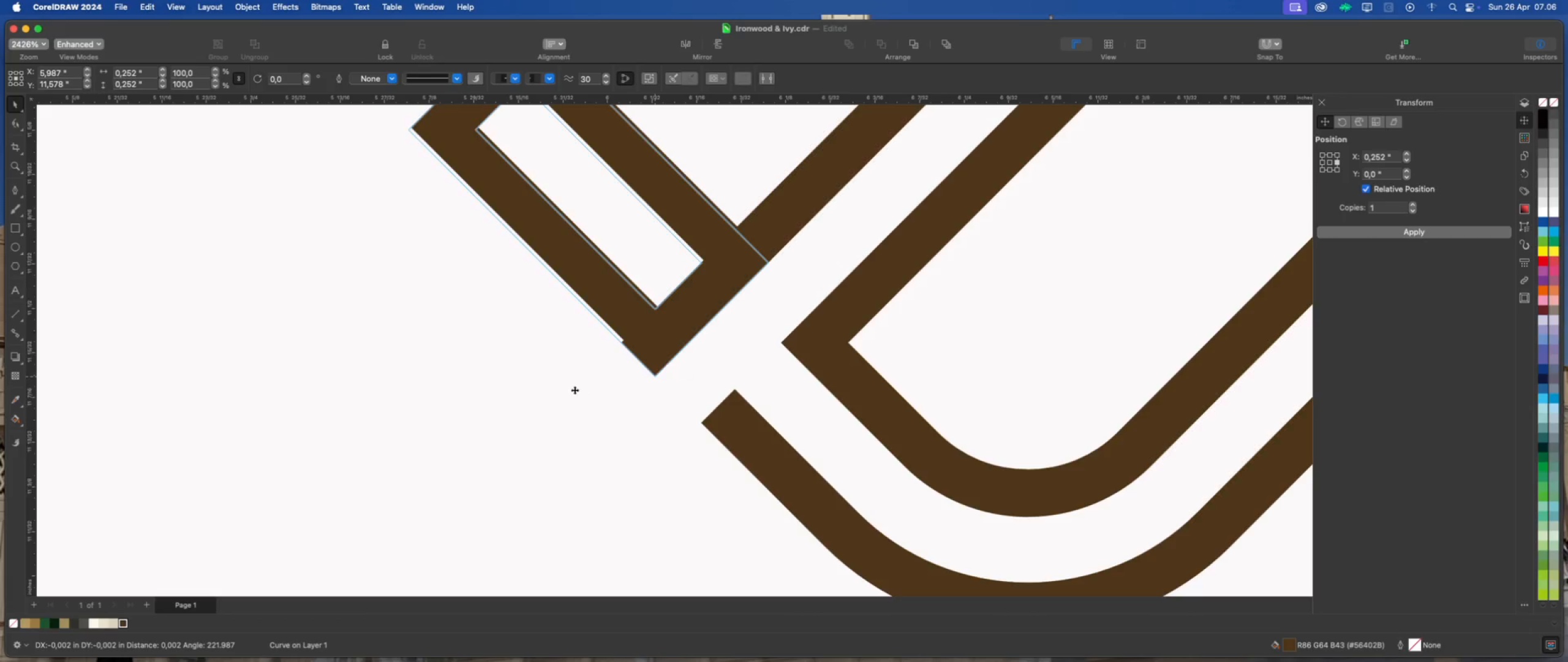 
left_click([573, 390])
 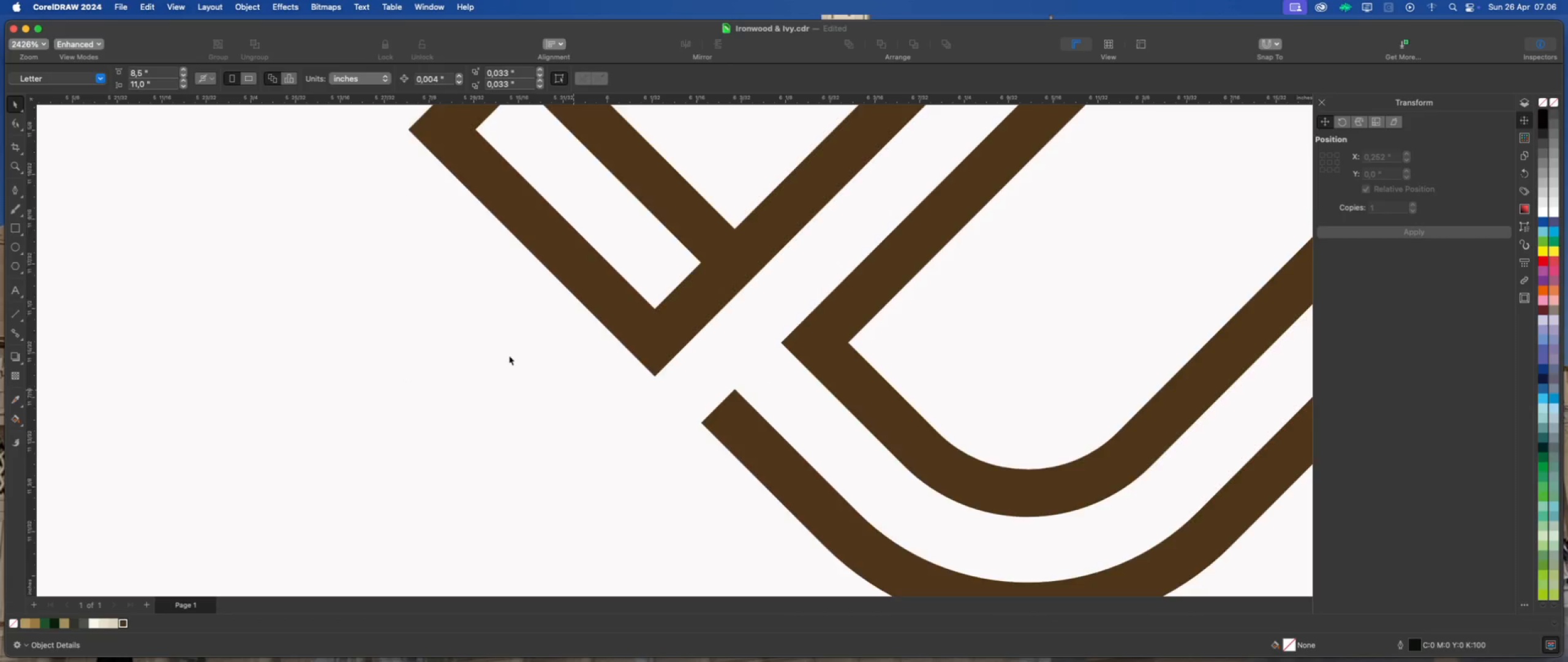 
scroll: coordinate [502, 355], scroll_direction: down, amount: 10.0
 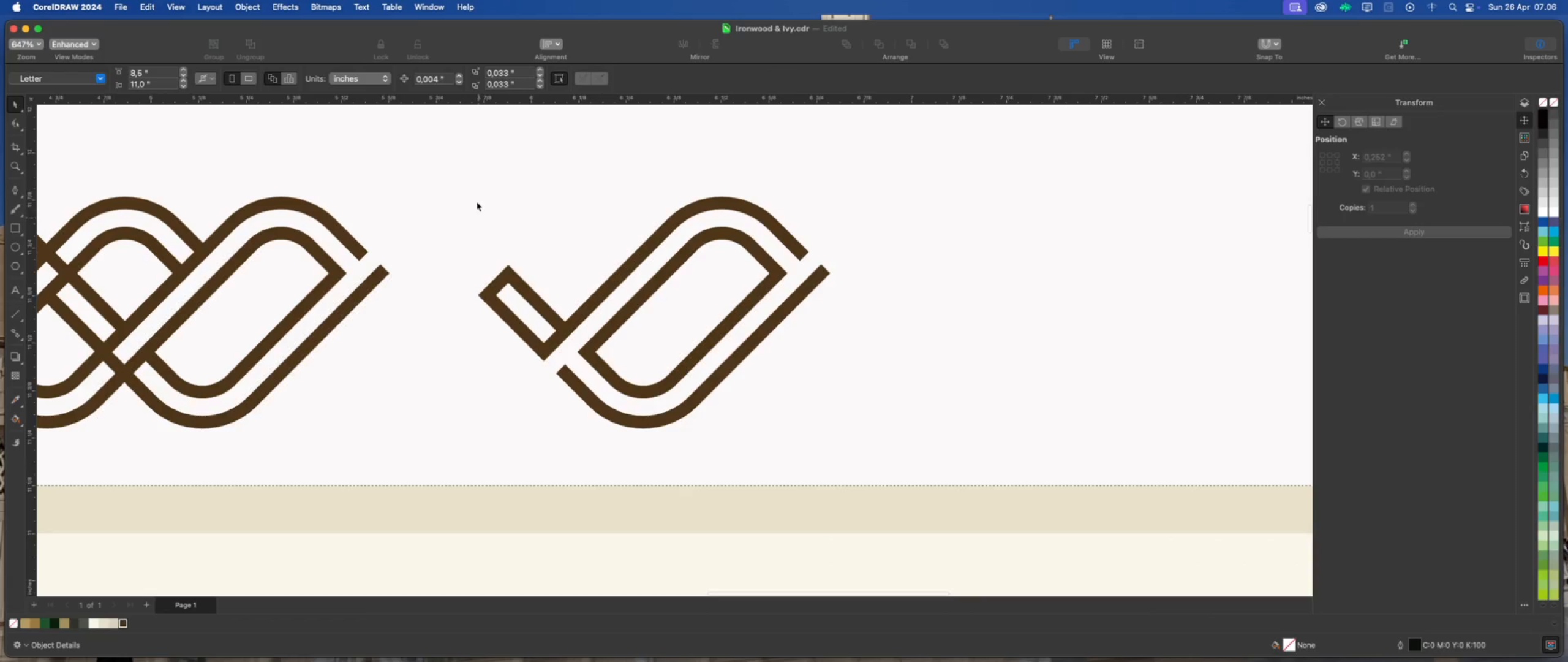 
left_click_drag(start_coordinate=[461, 164], to_coordinate=[865, 467])
 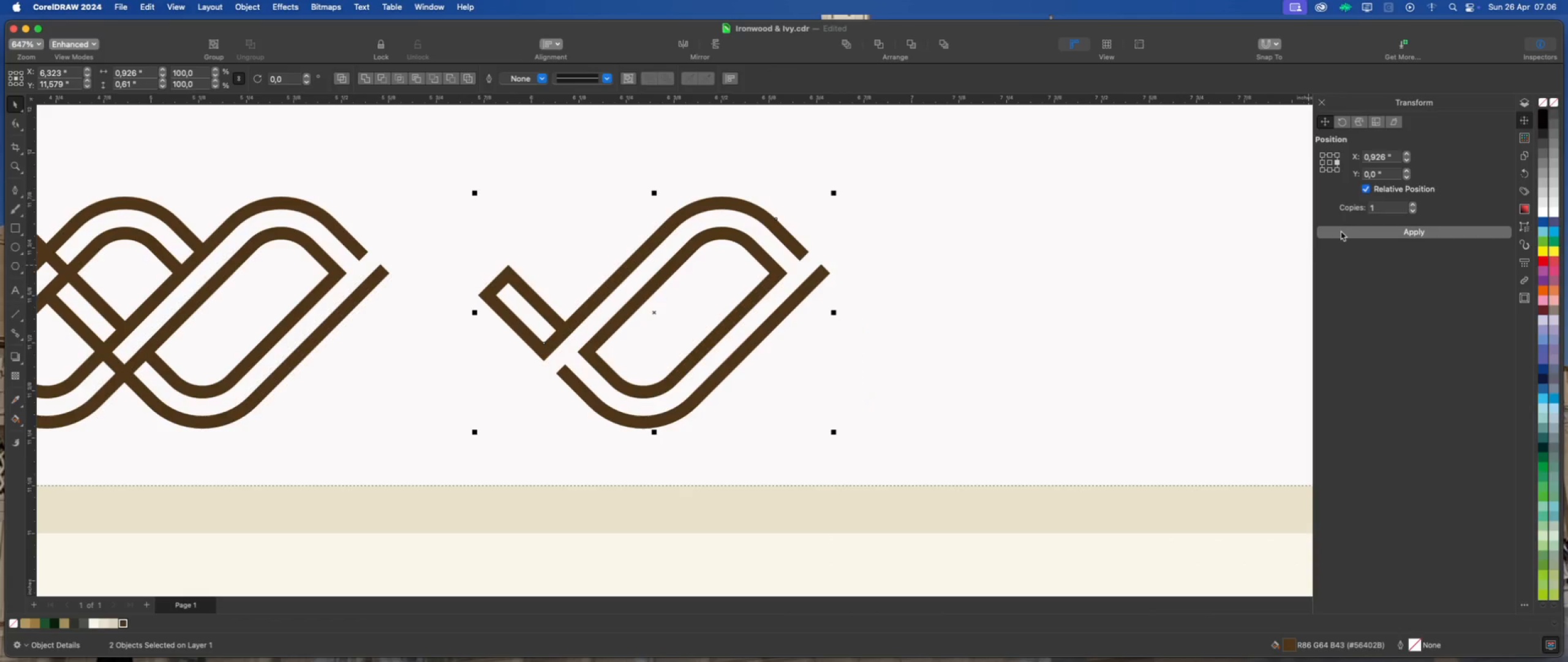 
left_click([1340, 235])
 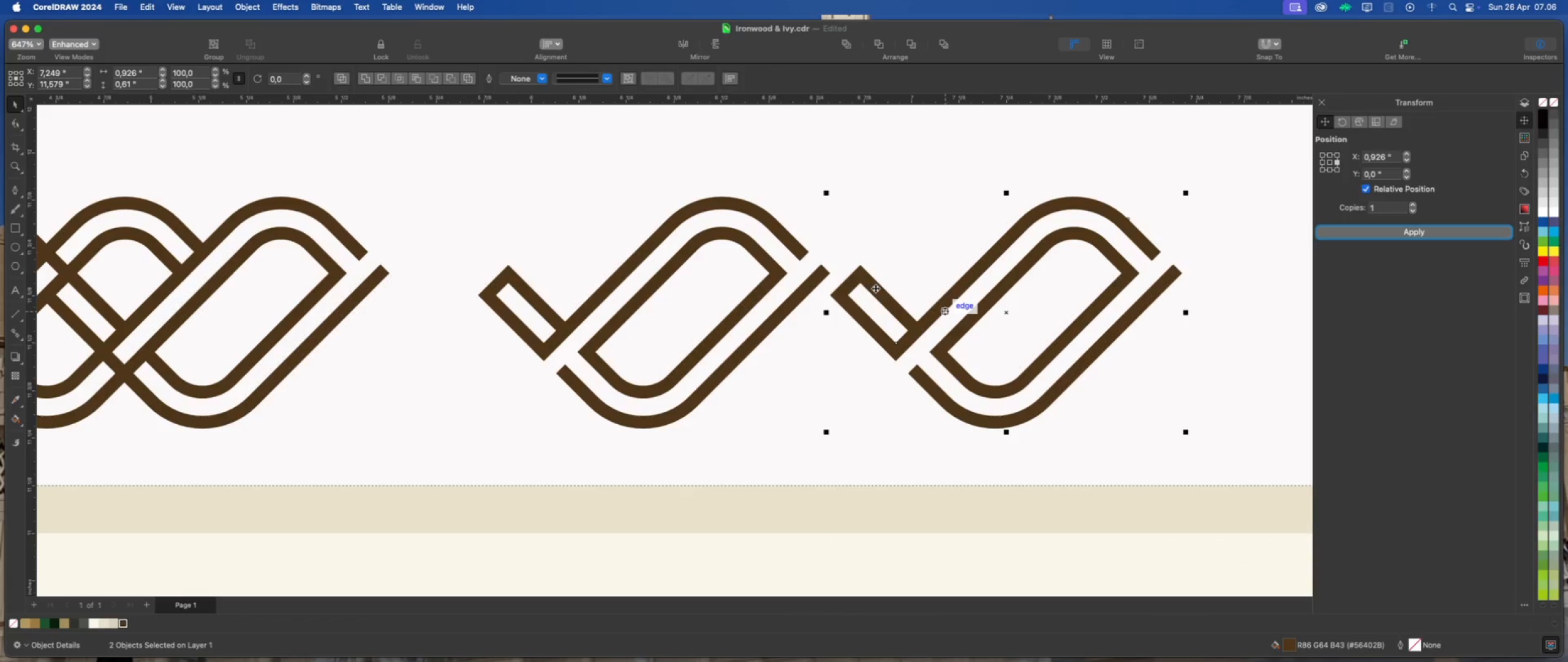 
mouse_move([878, 287])
 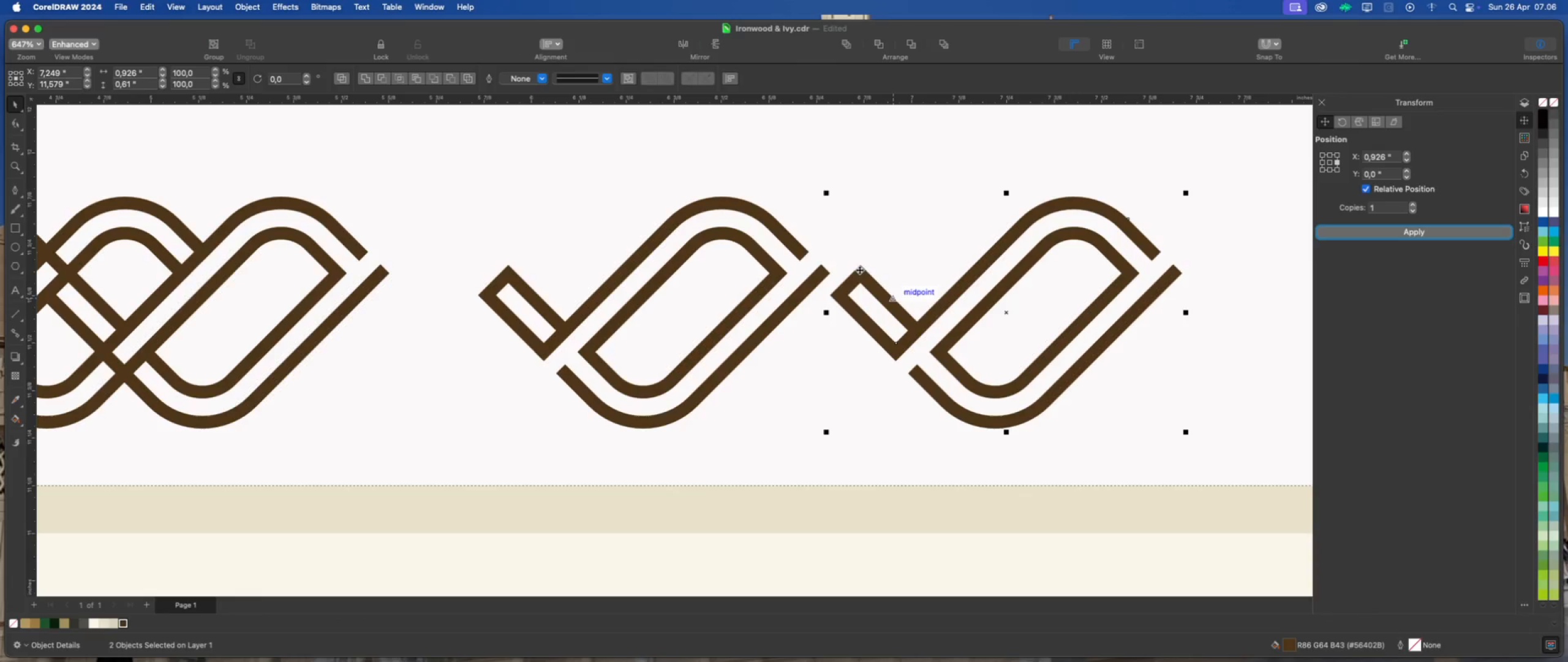 
left_click_drag(start_coordinate=[860, 266], to_coordinate=[666, 268])
 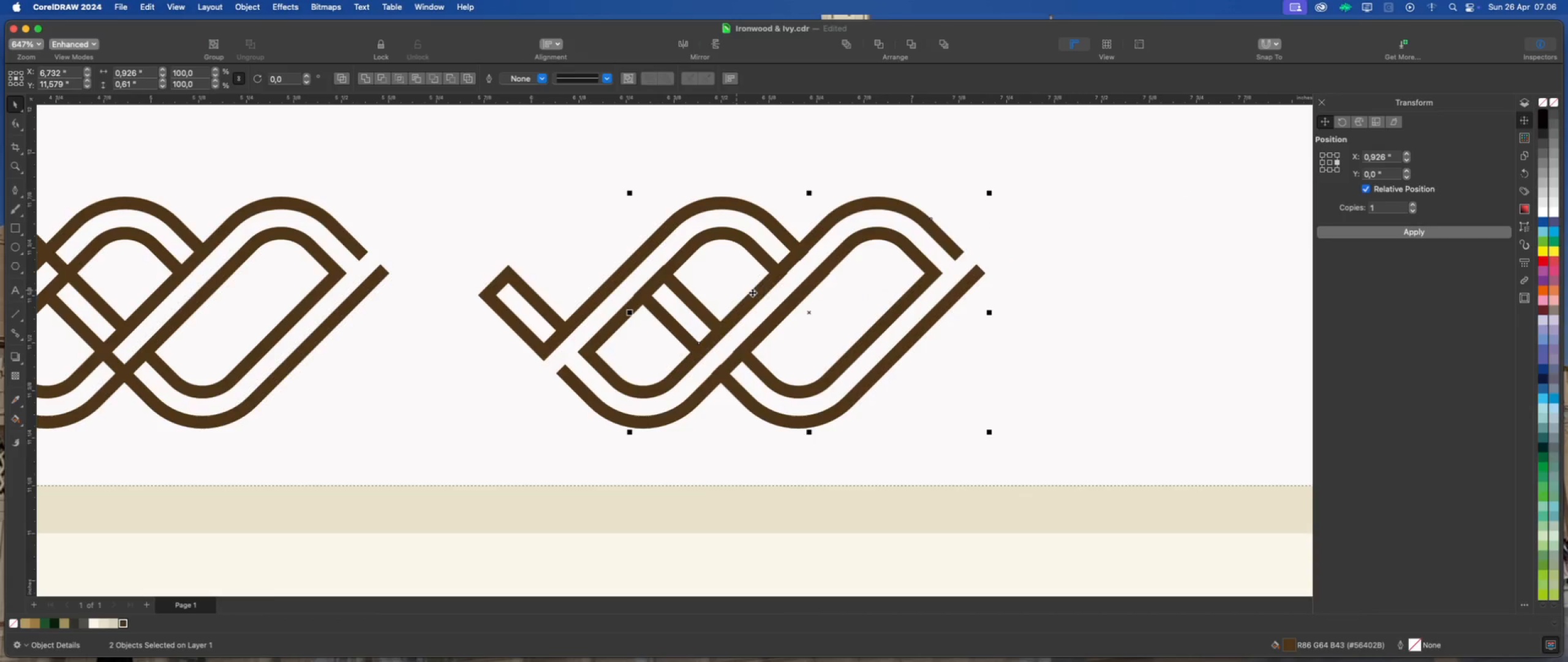 
hold_key(key=ShiftLeft, duration=6.06)
 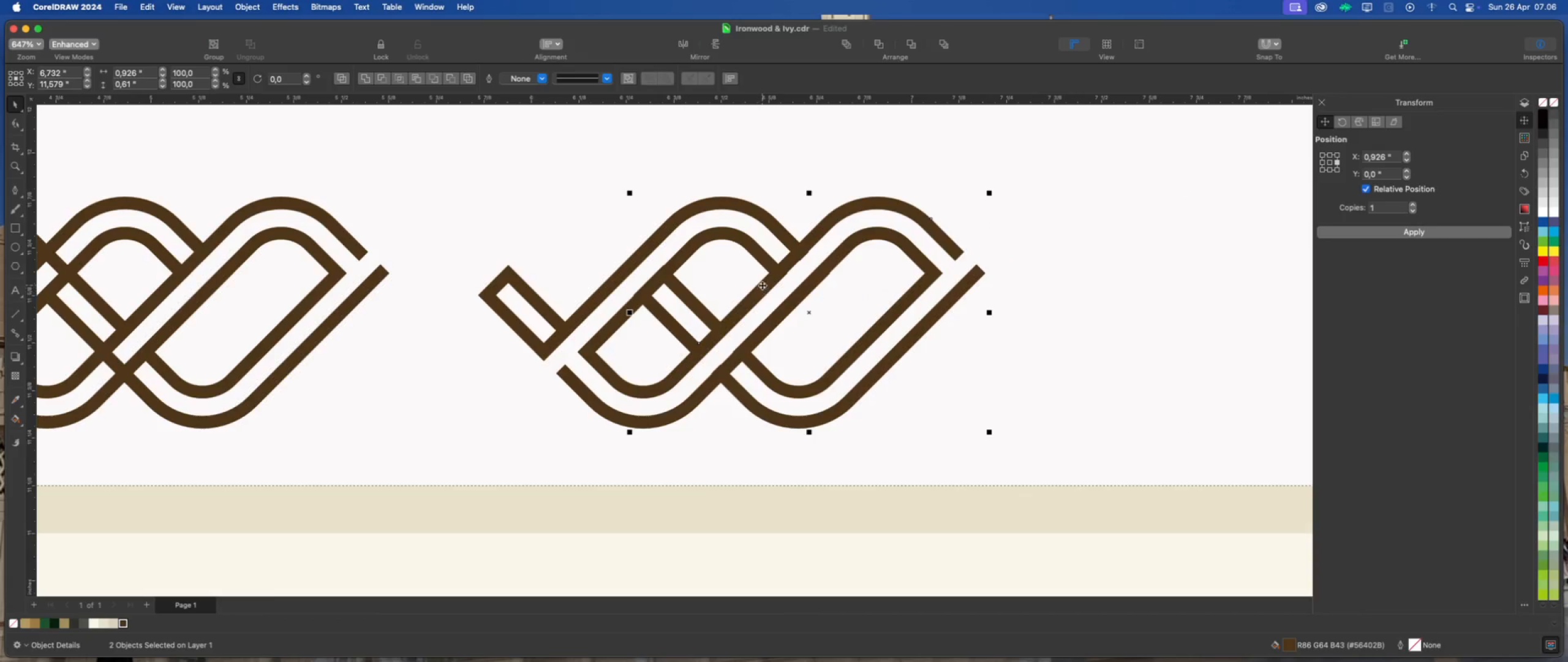 
scroll: coordinate [833, 251], scroll_direction: up, amount: 9.0
 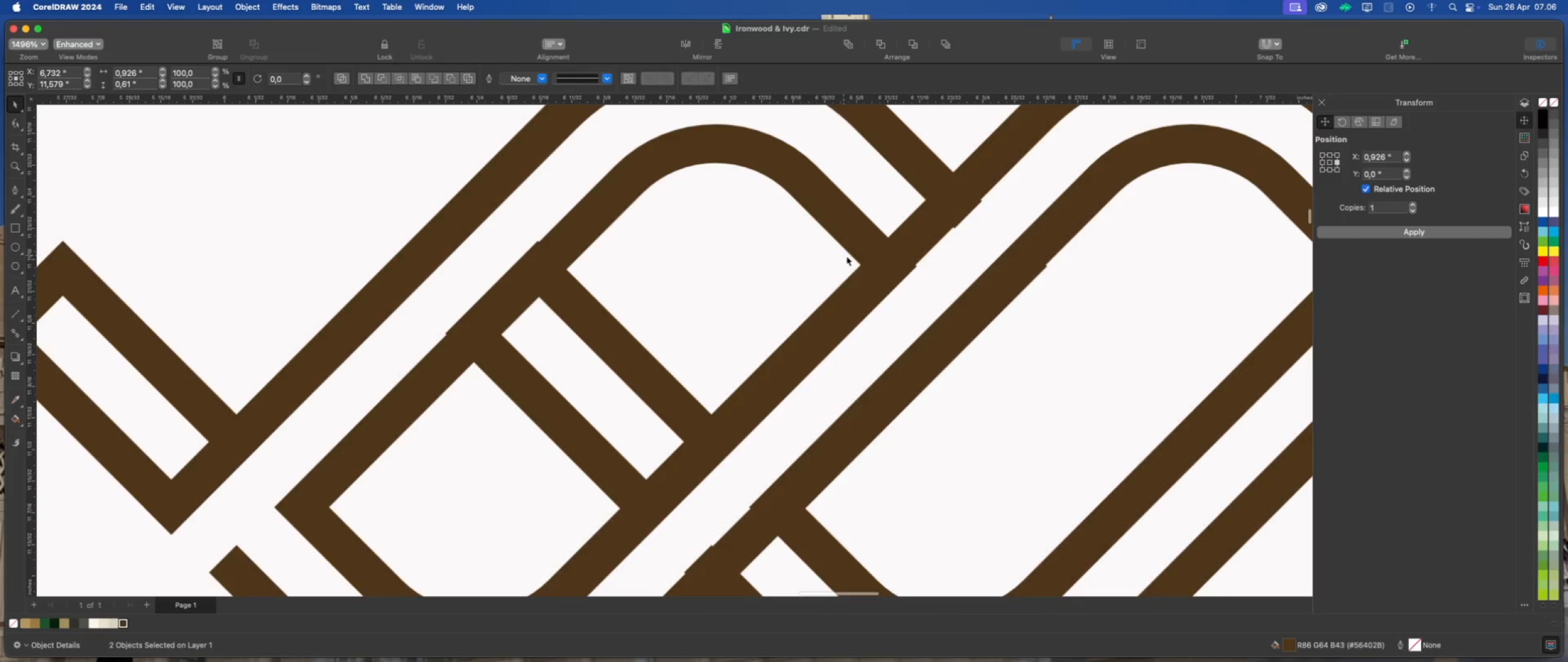 
mouse_move([867, 265])
 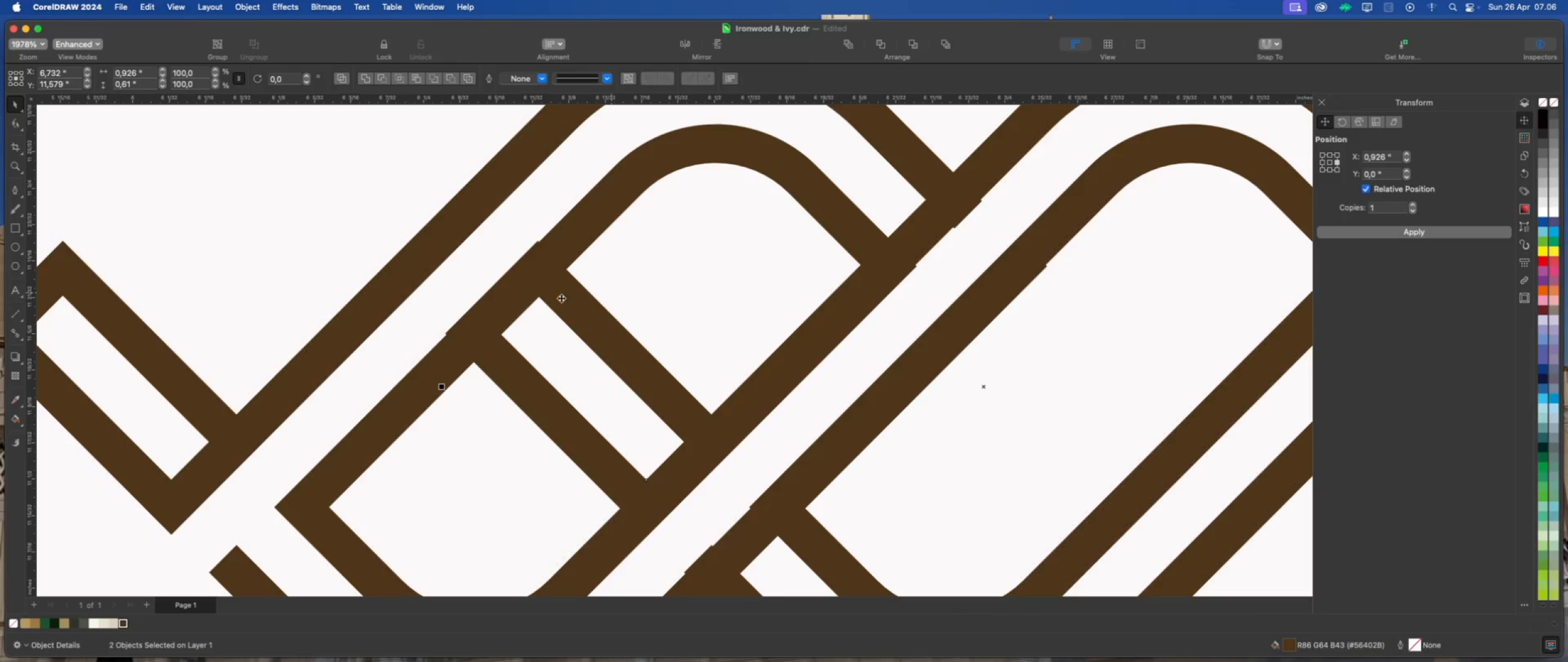 
scroll: coordinate [443, 343], scroll_direction: up, amount: 3.0
 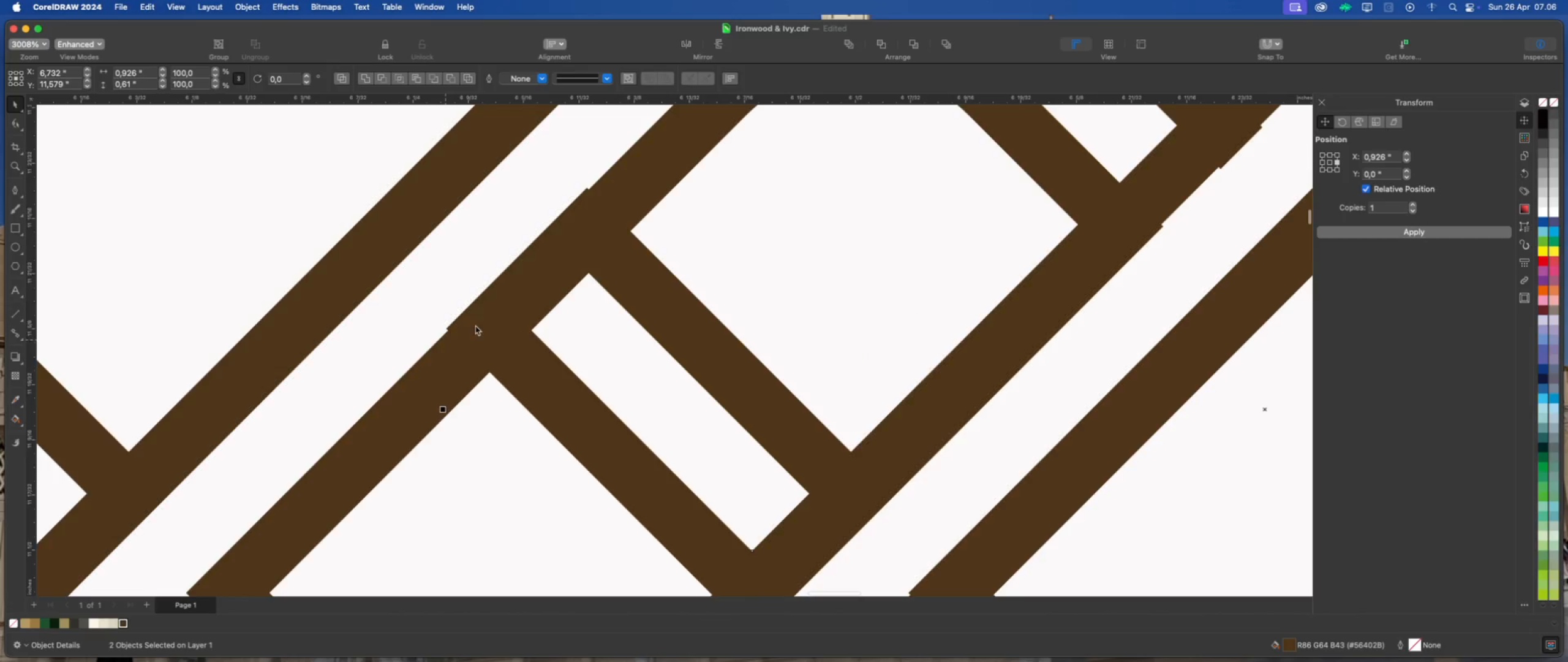 
scroll: coordinate [671, 246], scroll_direction: down, amount: 6.0
 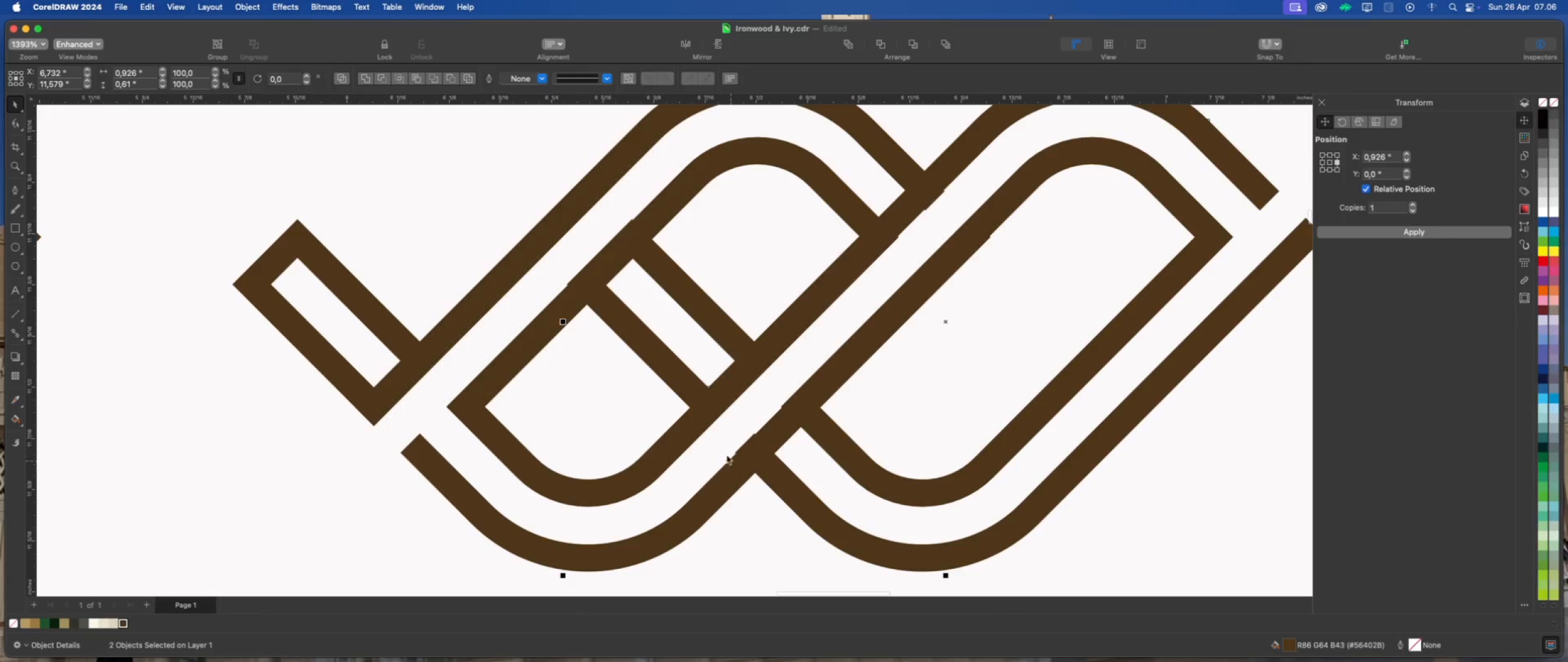 
scroll: coordinate [577, 274], scroll_direction: up, amount: 4.0
 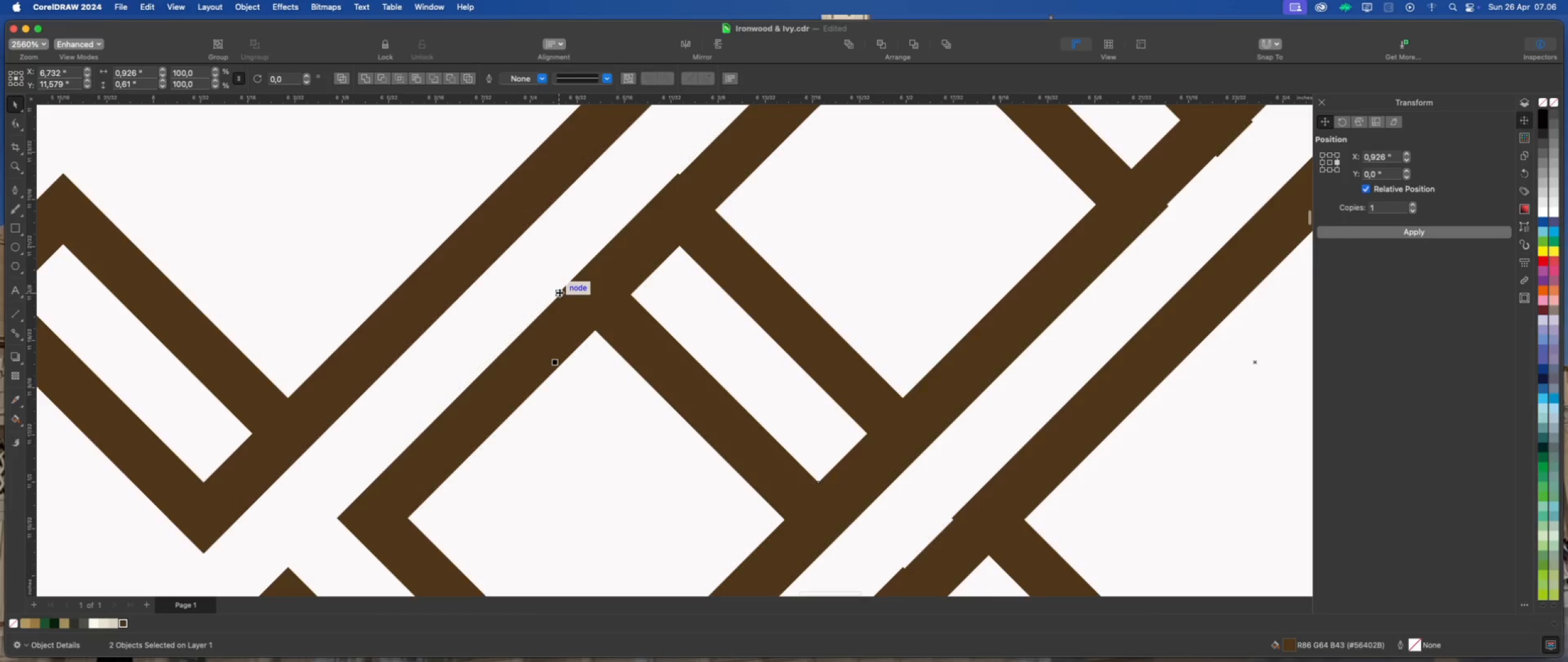 
left_click_drag(start_coordinate=[559, 292], to_coordinate=[589, 292])
 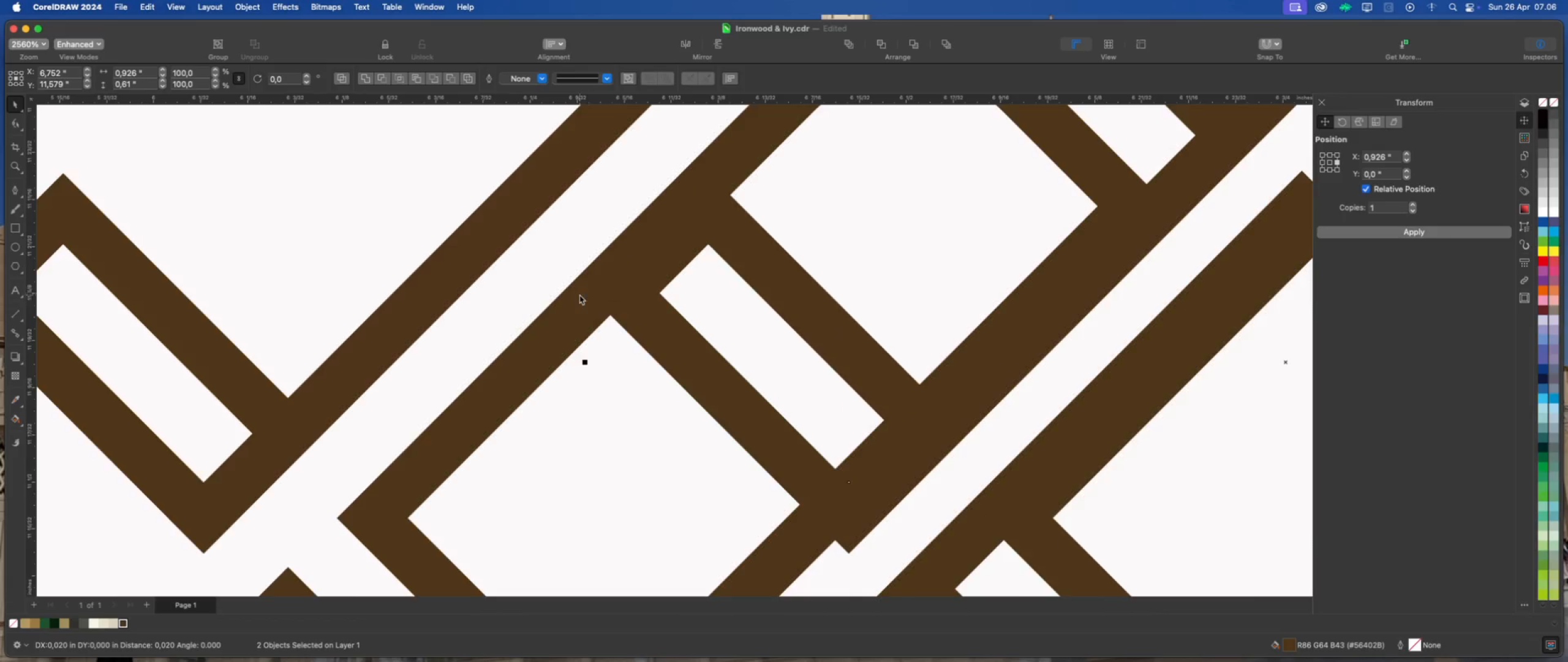 
hold_key(key=ShiftLeft, duration=2.7)
 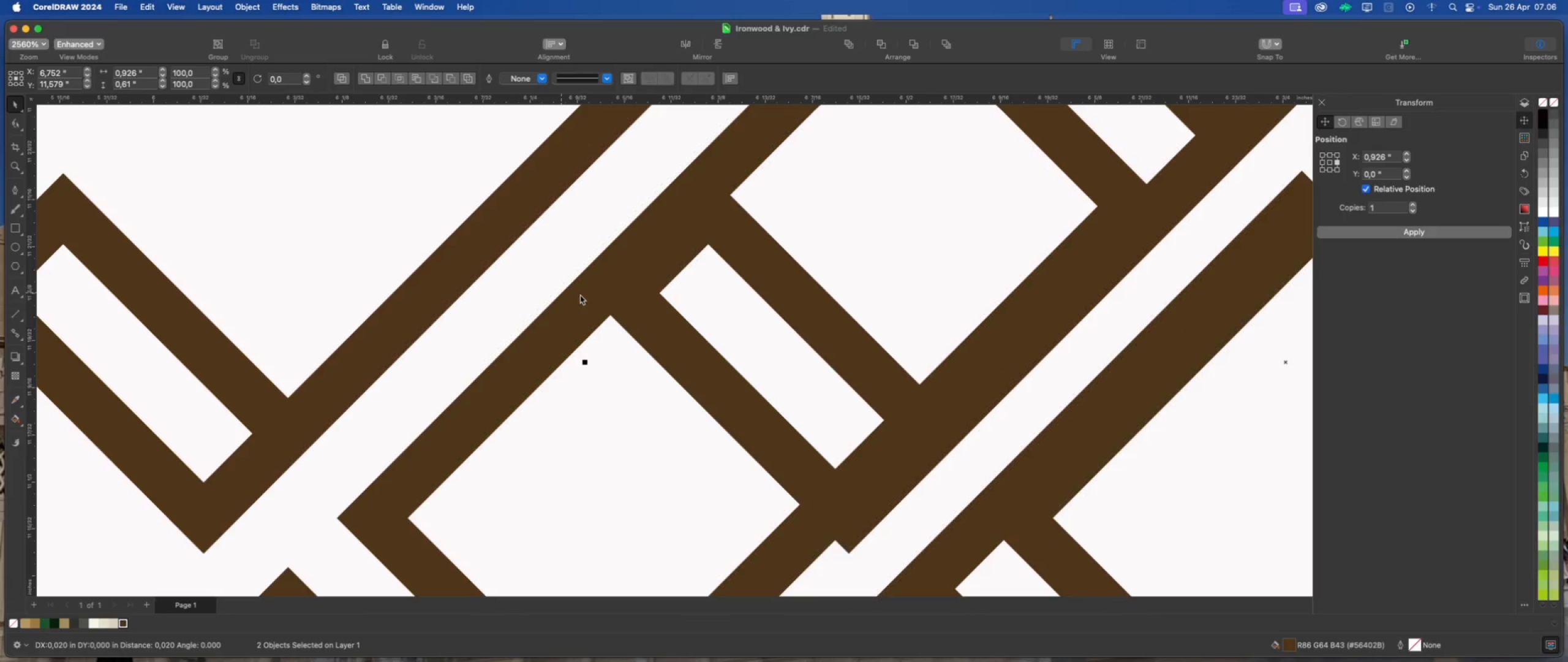 
scroll: coordinate [579, 295], scroll_direction: up, amount: 3.0
 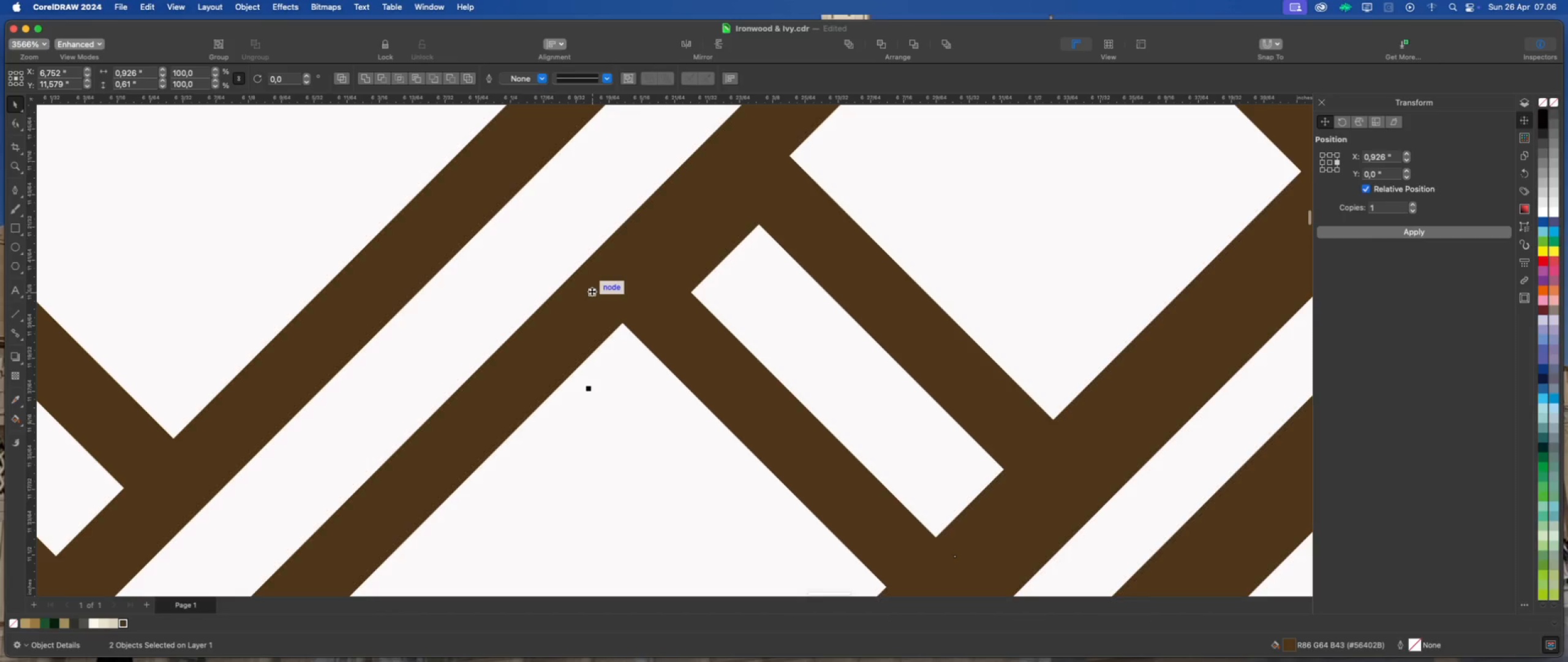 
left_click_drag(start_coordinate=[592, 291], to_coordinate=[553, 289])
 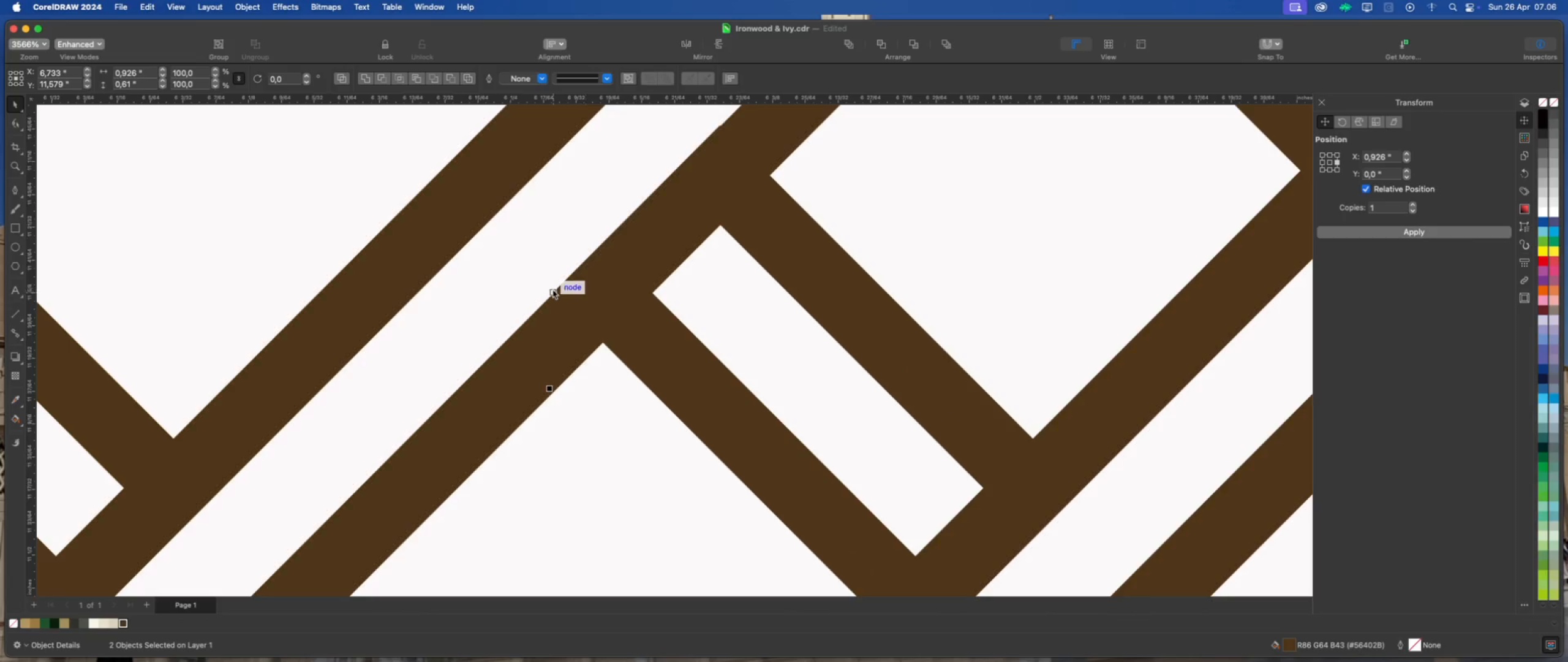 
hold_key(key=ShiftLeft, duration=2.83)
 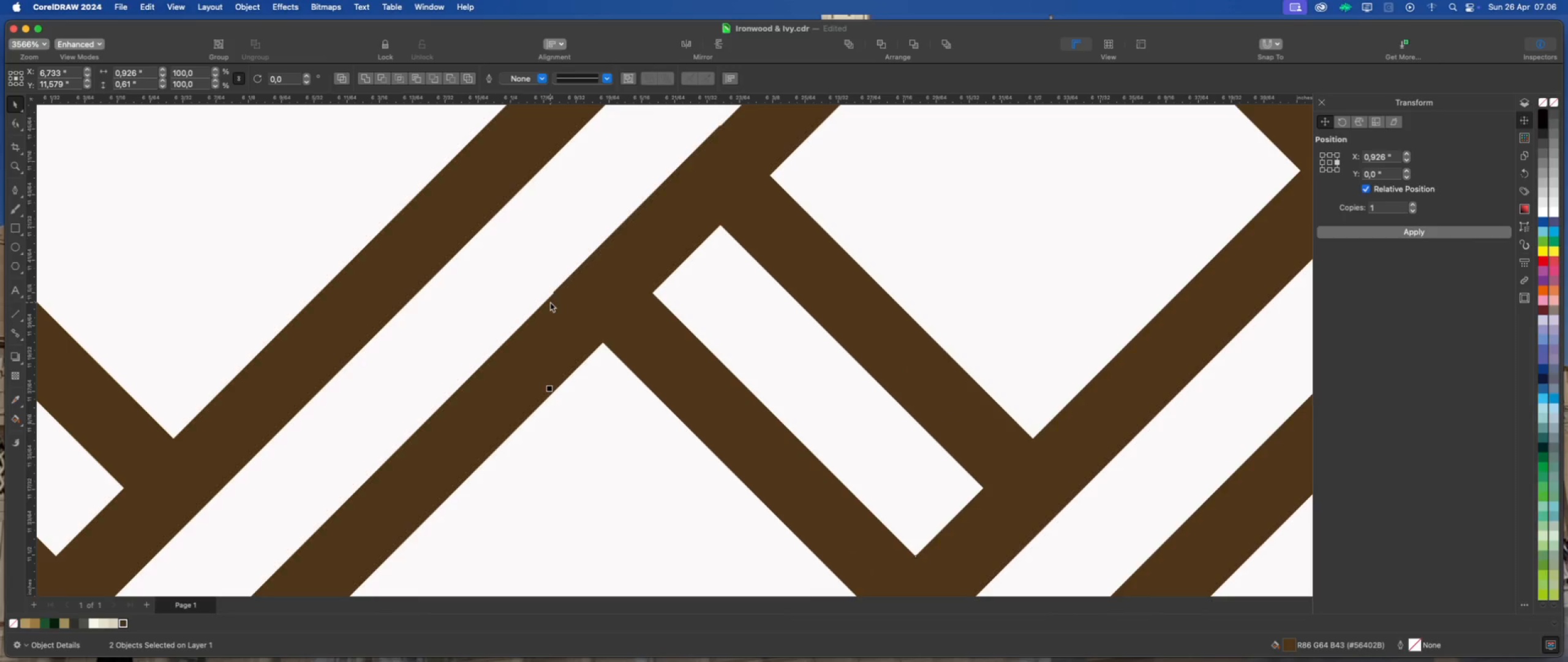 
scroll: coordinate [557, 278], scroll_direction: up, amount: 20.0
 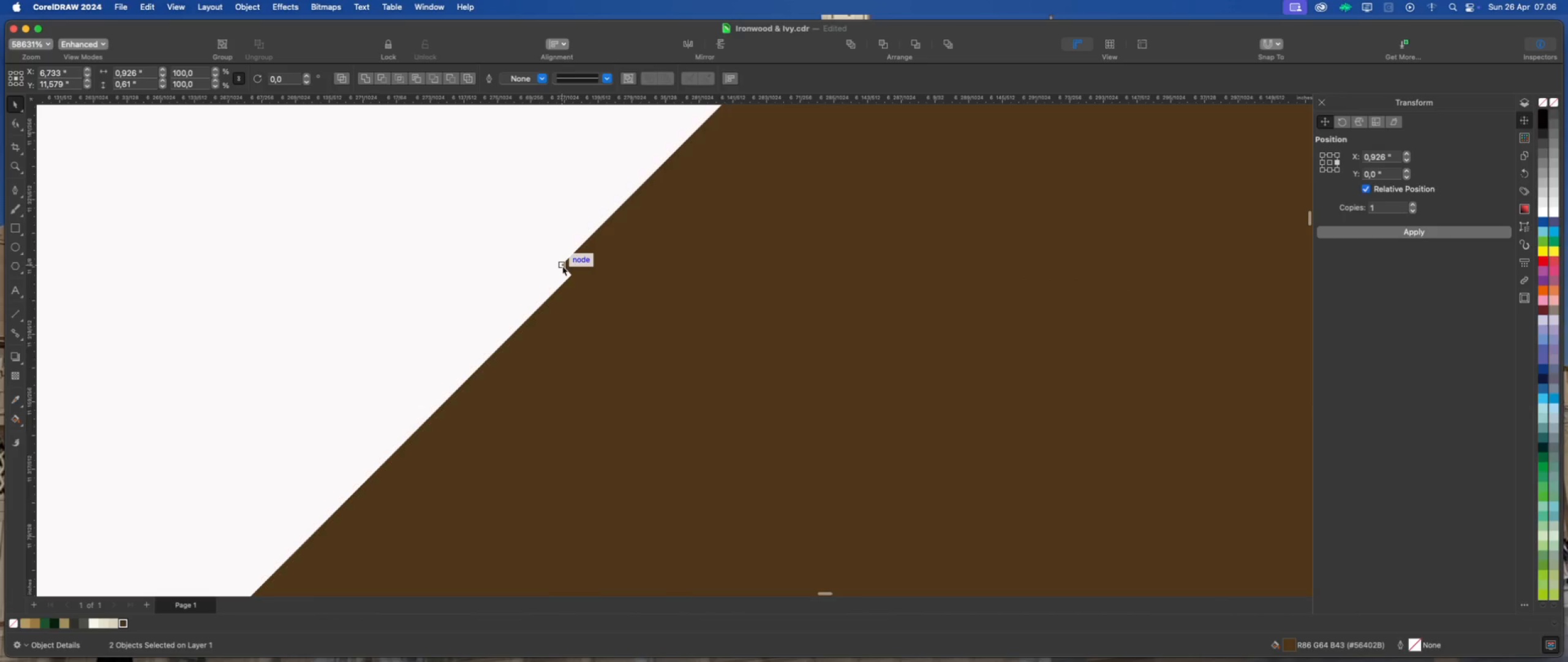 
left_click_drag(start_coordinate=[562, 266], to_coordinate=[583, 267])
 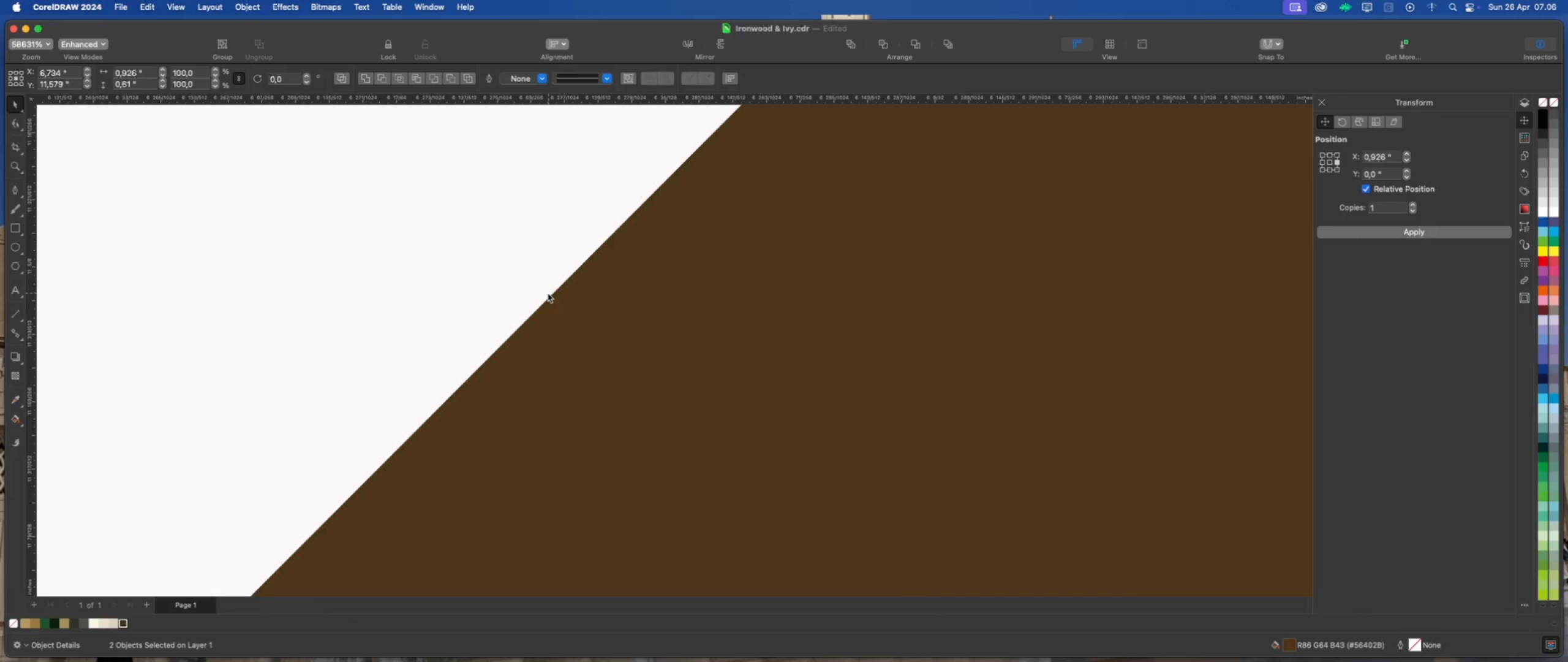 
hold_key(key=ShiftLeft, duration=2.35)
 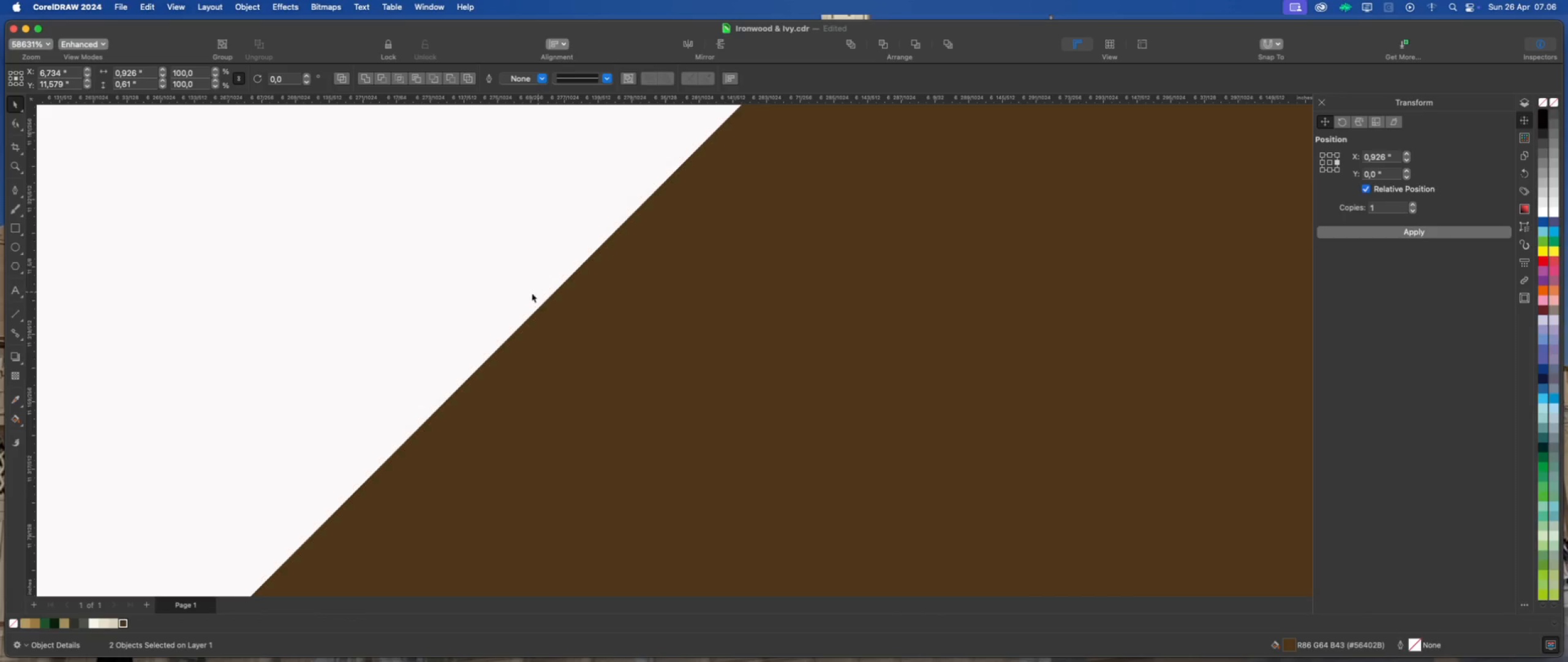 
scroll: coordinate [461, 298], scroll_direction: down, amount: 37.0
 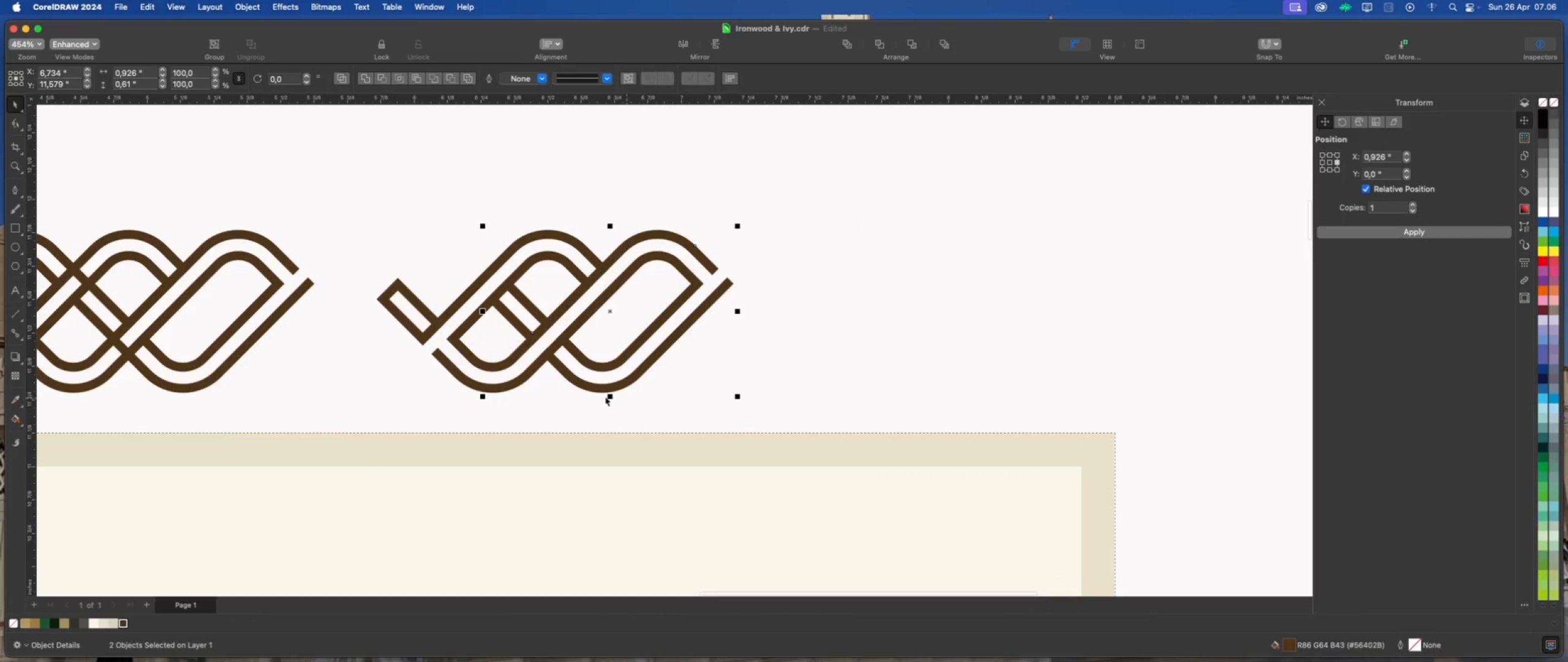 
key(Meta+D)
 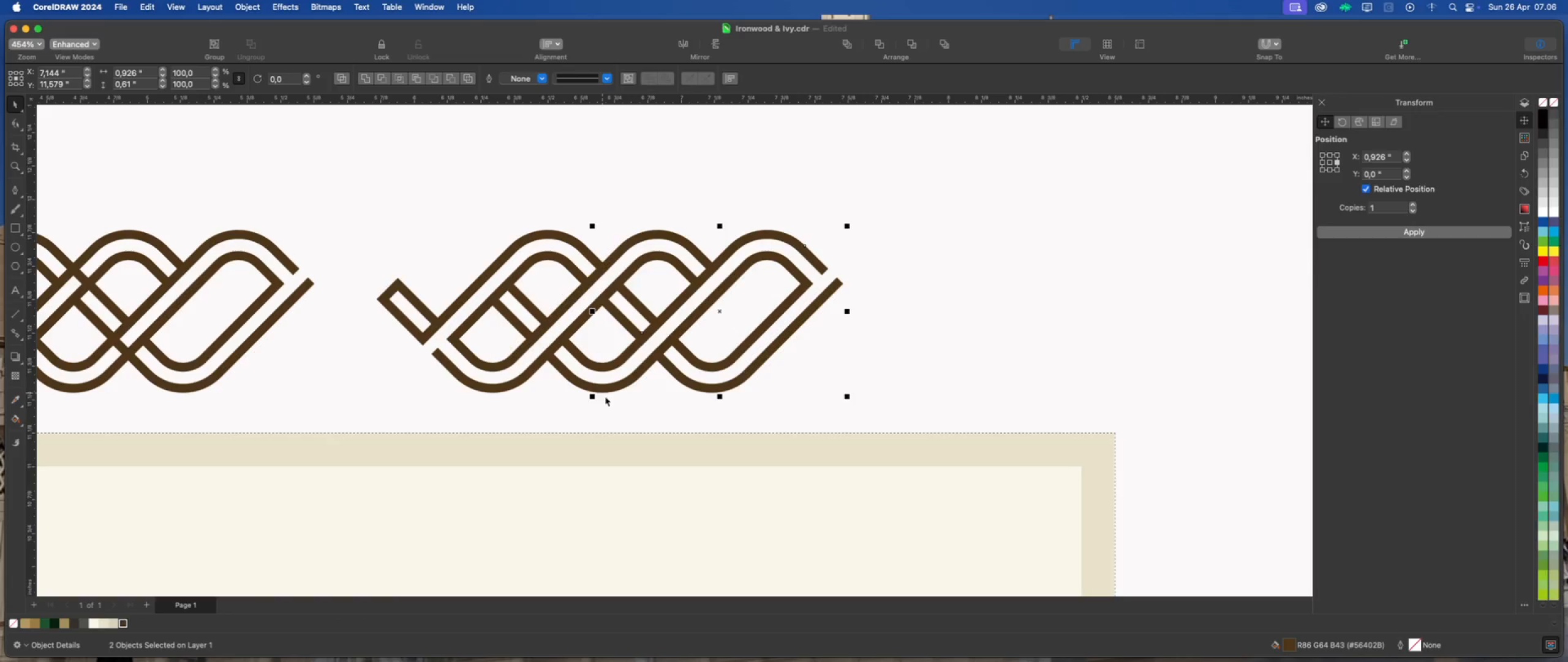 
key(Meta+D)
 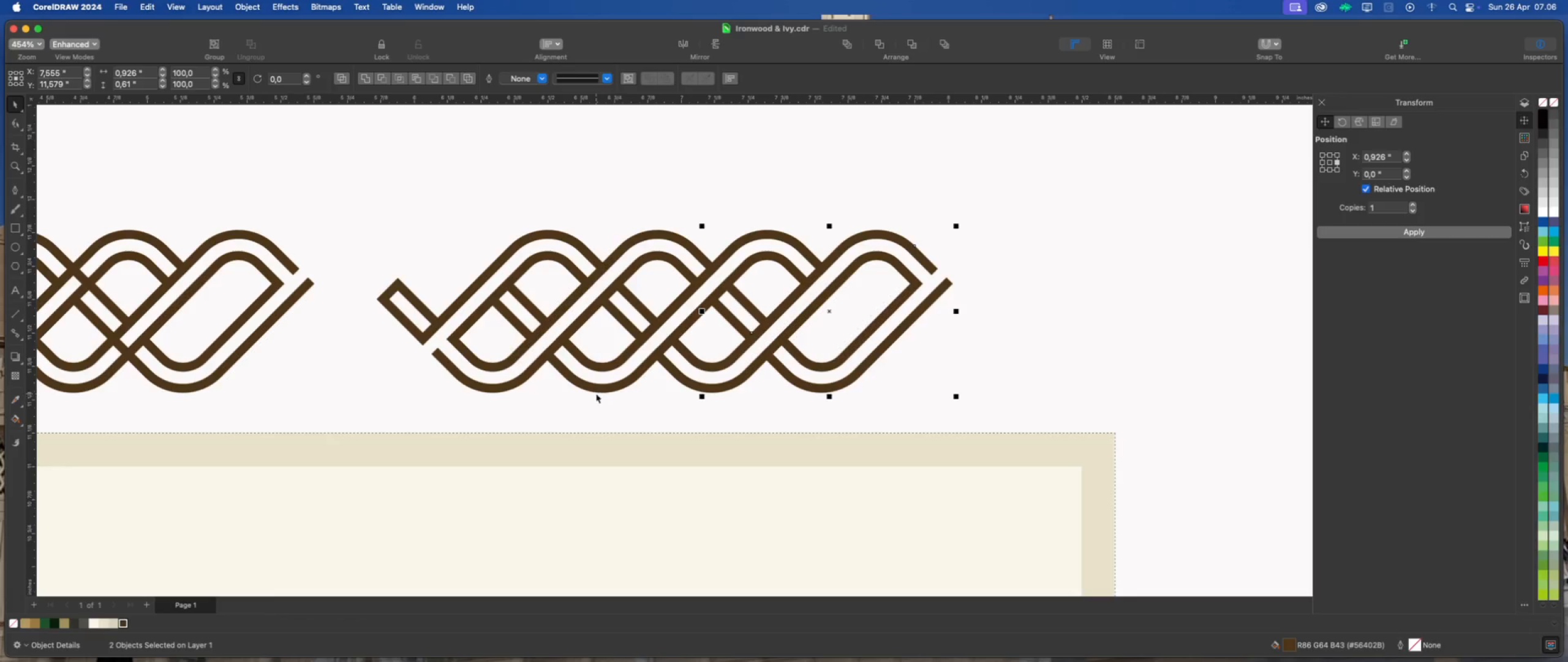 
scroll: coordinate [594, 390], scroll_direction: down, amount: 2.0
 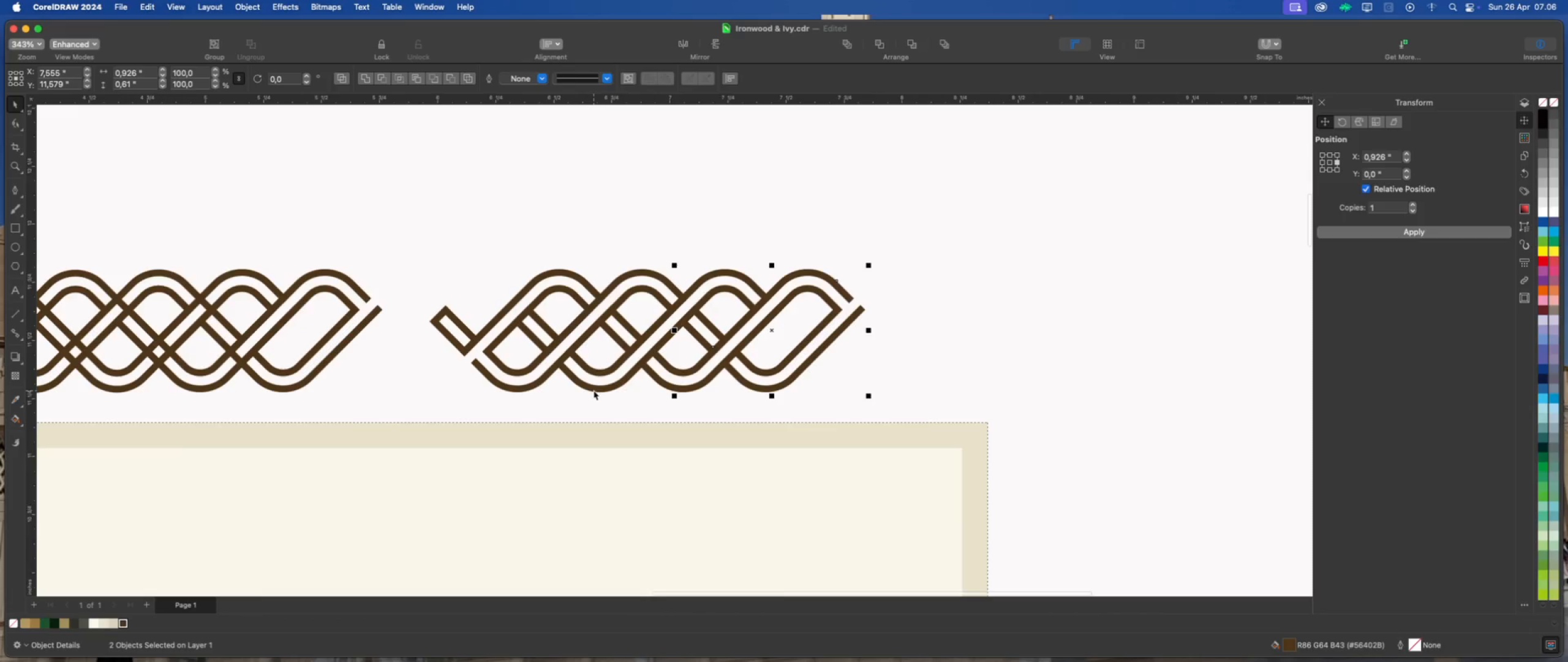 
key(Meta+D)
 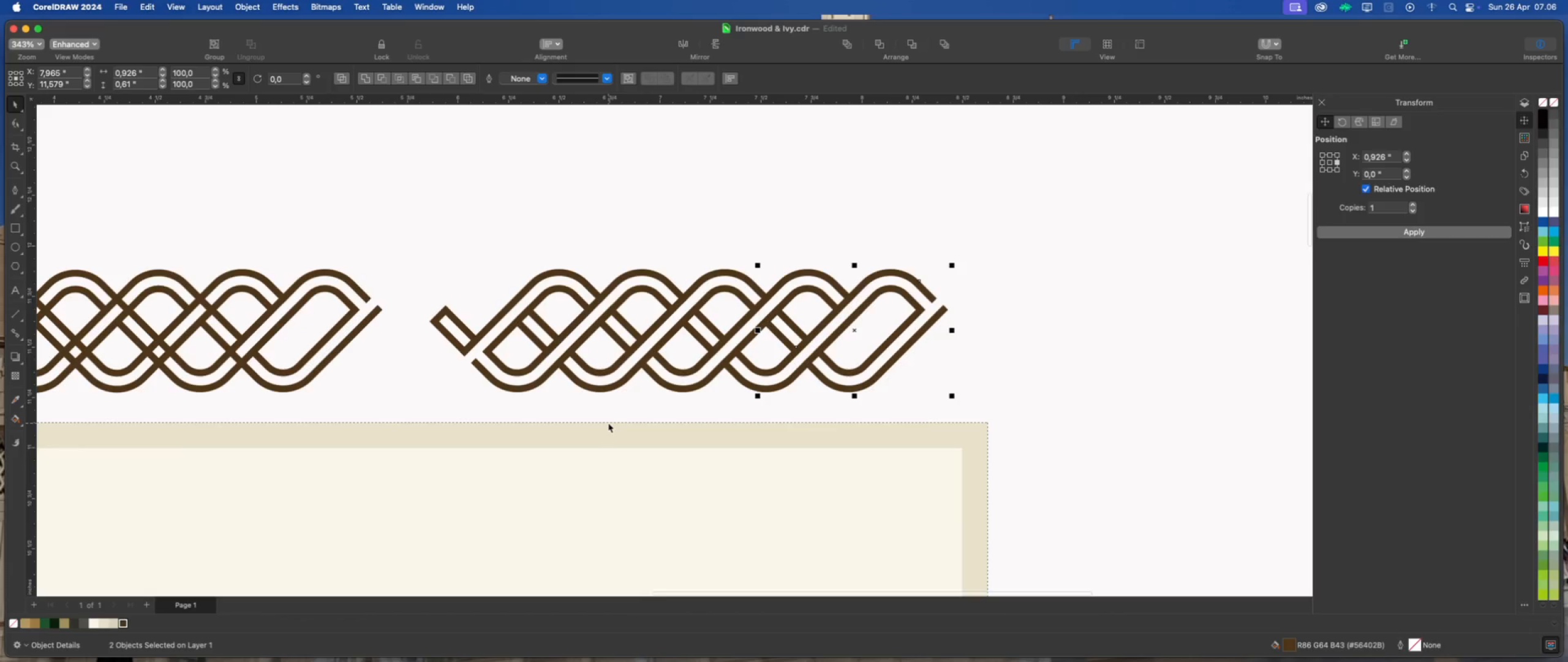 
key(Meta+D)
 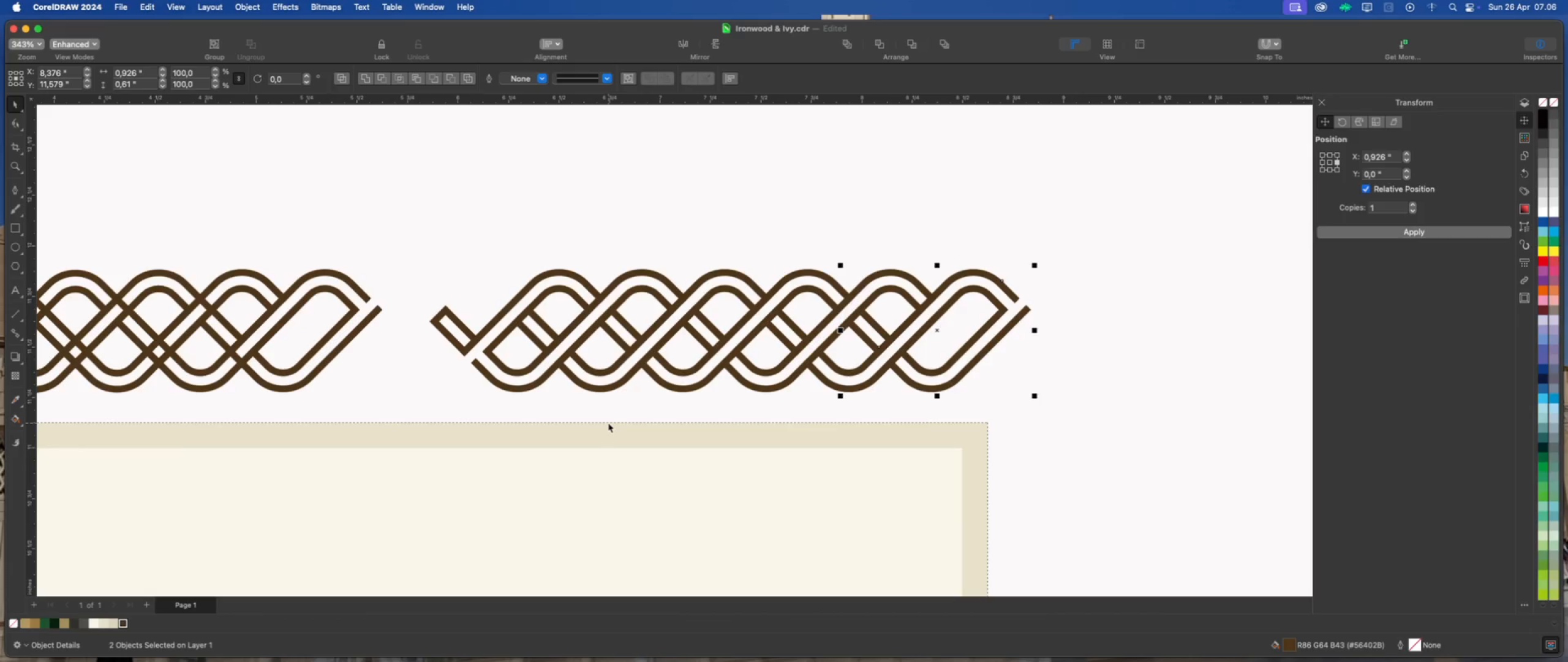 
key(Meta+D)
 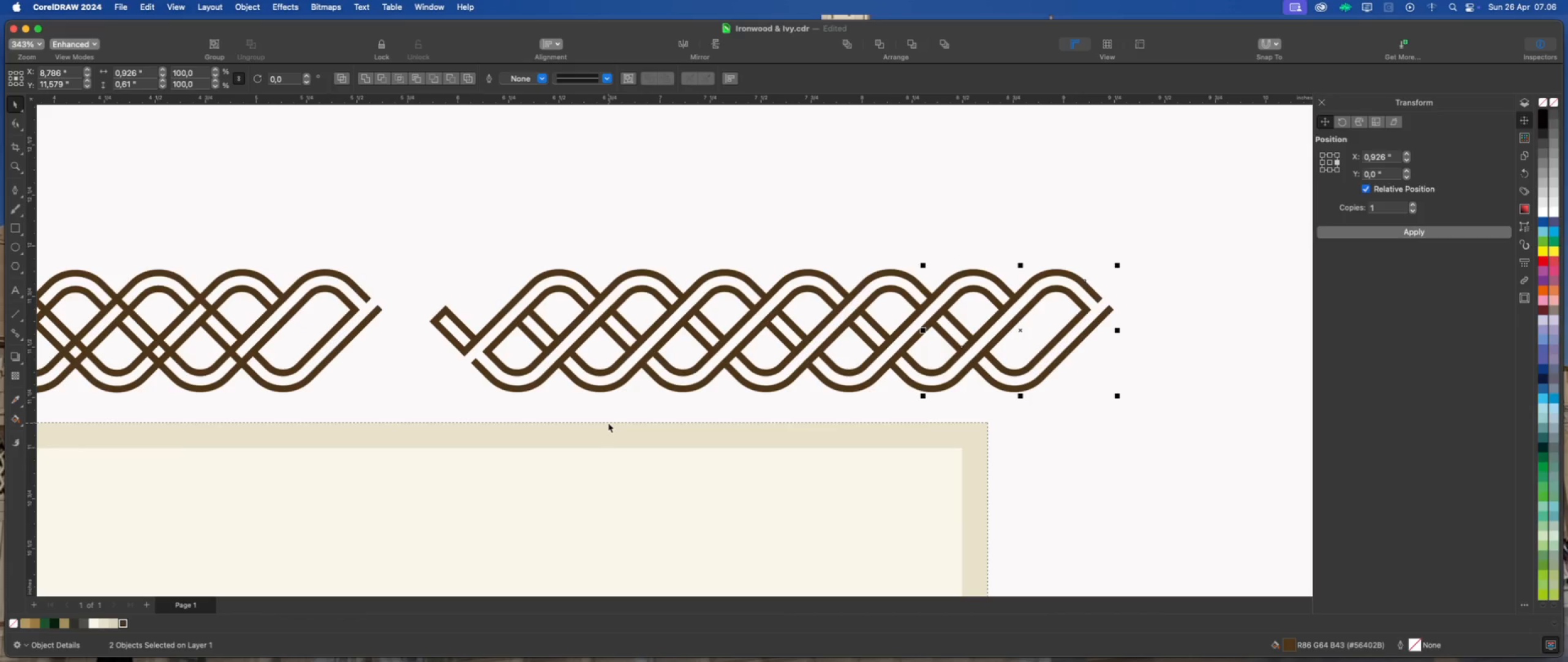 
key(Meta+D)
 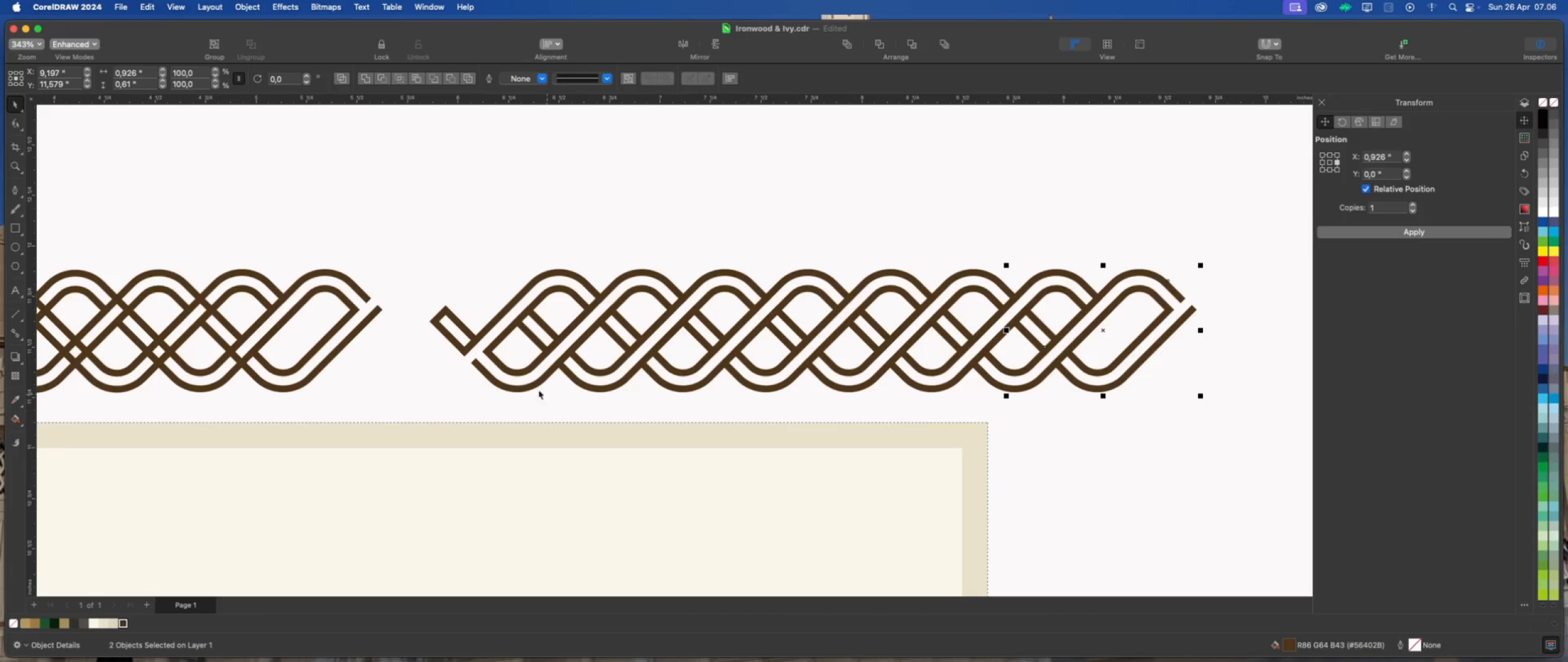 
scroll: coordinate [499, 376], scroll_direction: down, amount: 7.0
 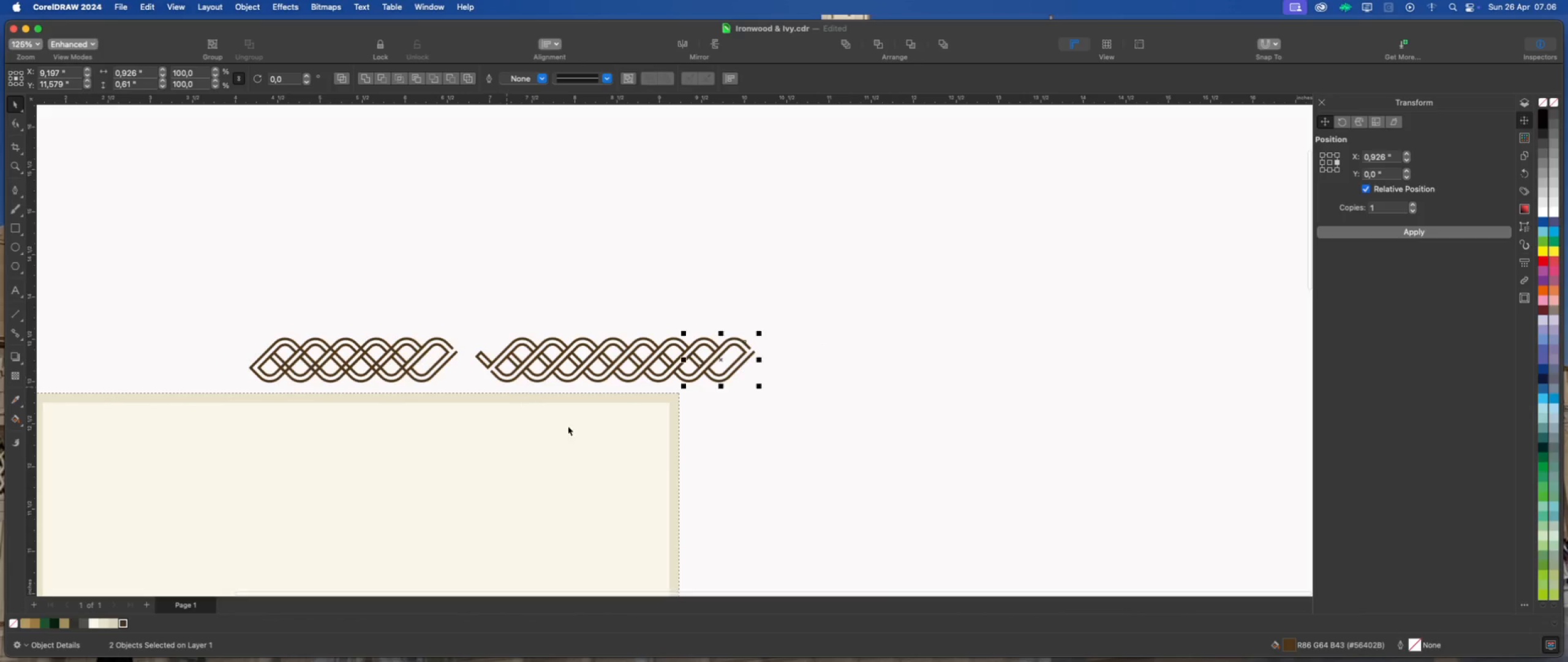 
key(Meta+D)
 